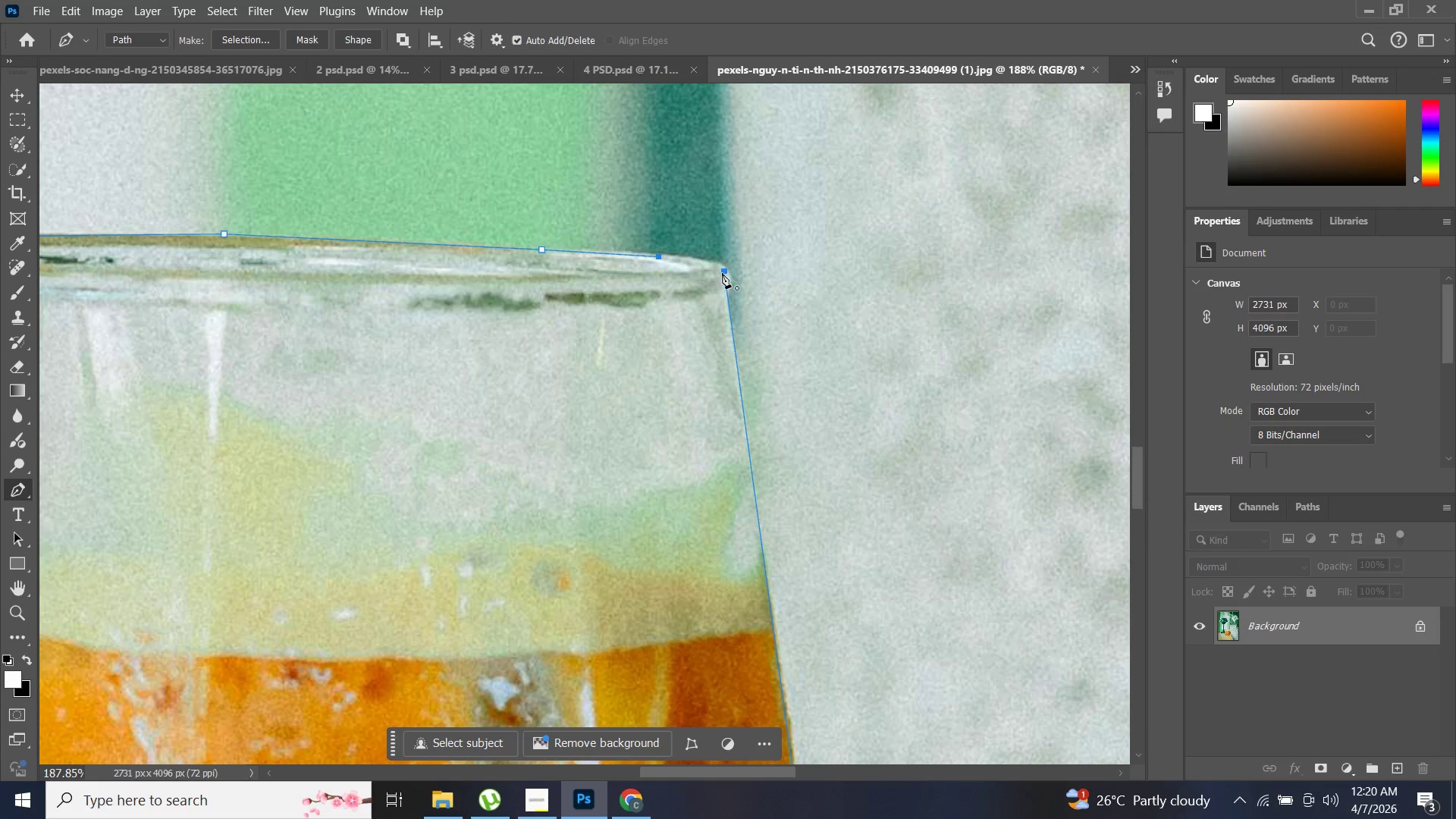 
left_click([722, 270])
 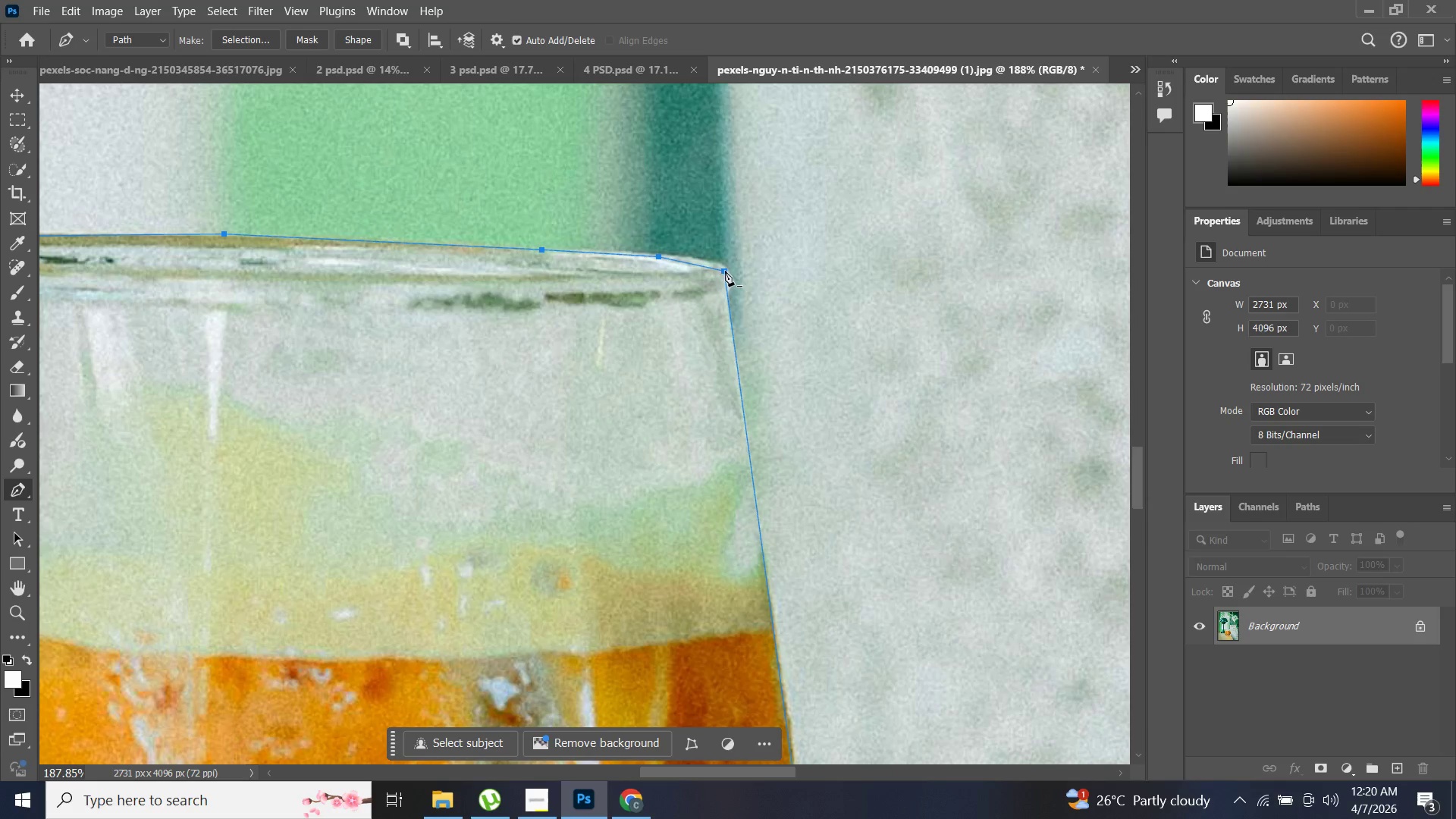 
left_click_drag(start_coordinate=[725, 271], to_coordinate=[720, 281])
 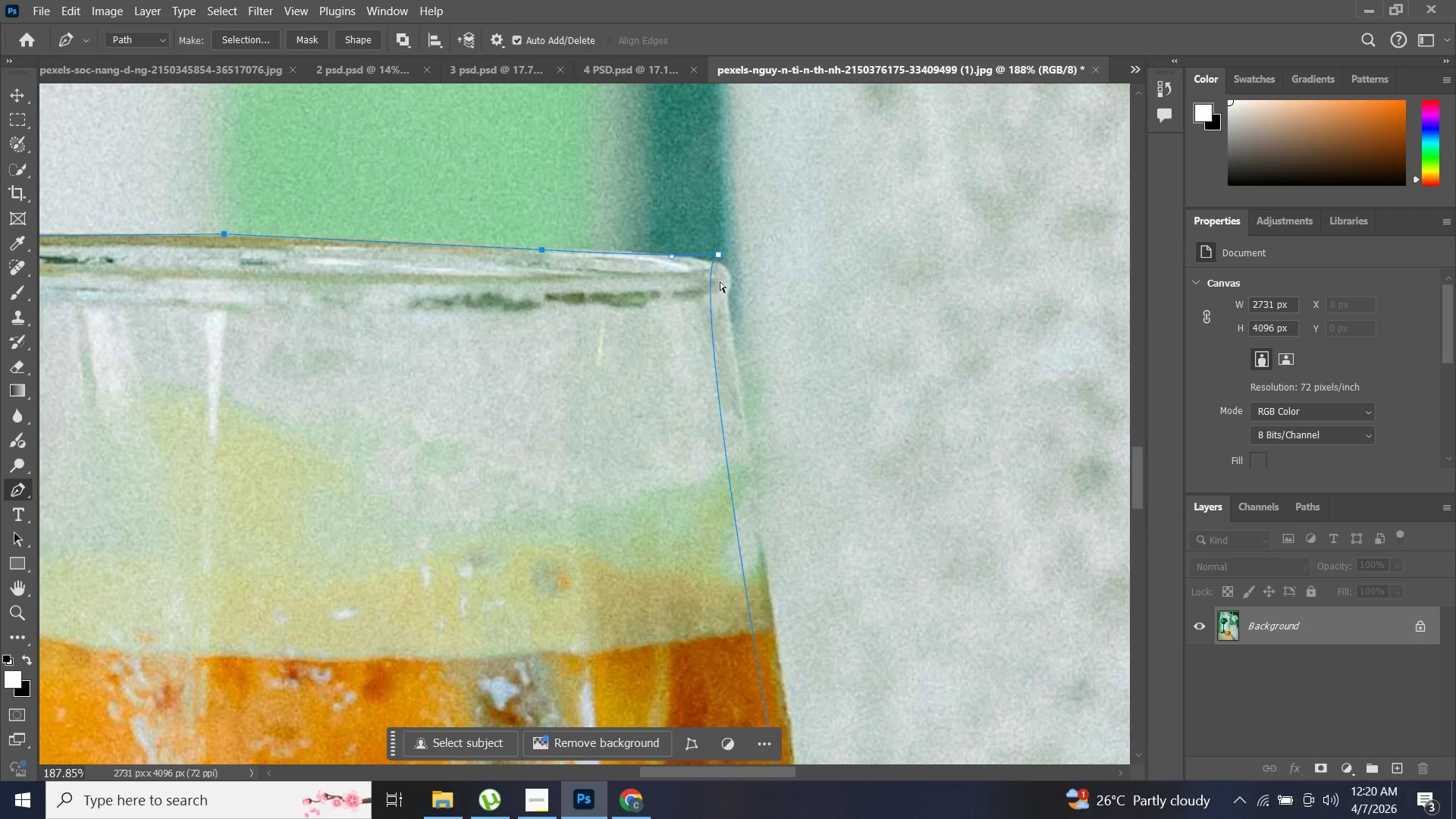 
key(Control+ControlLeft)
 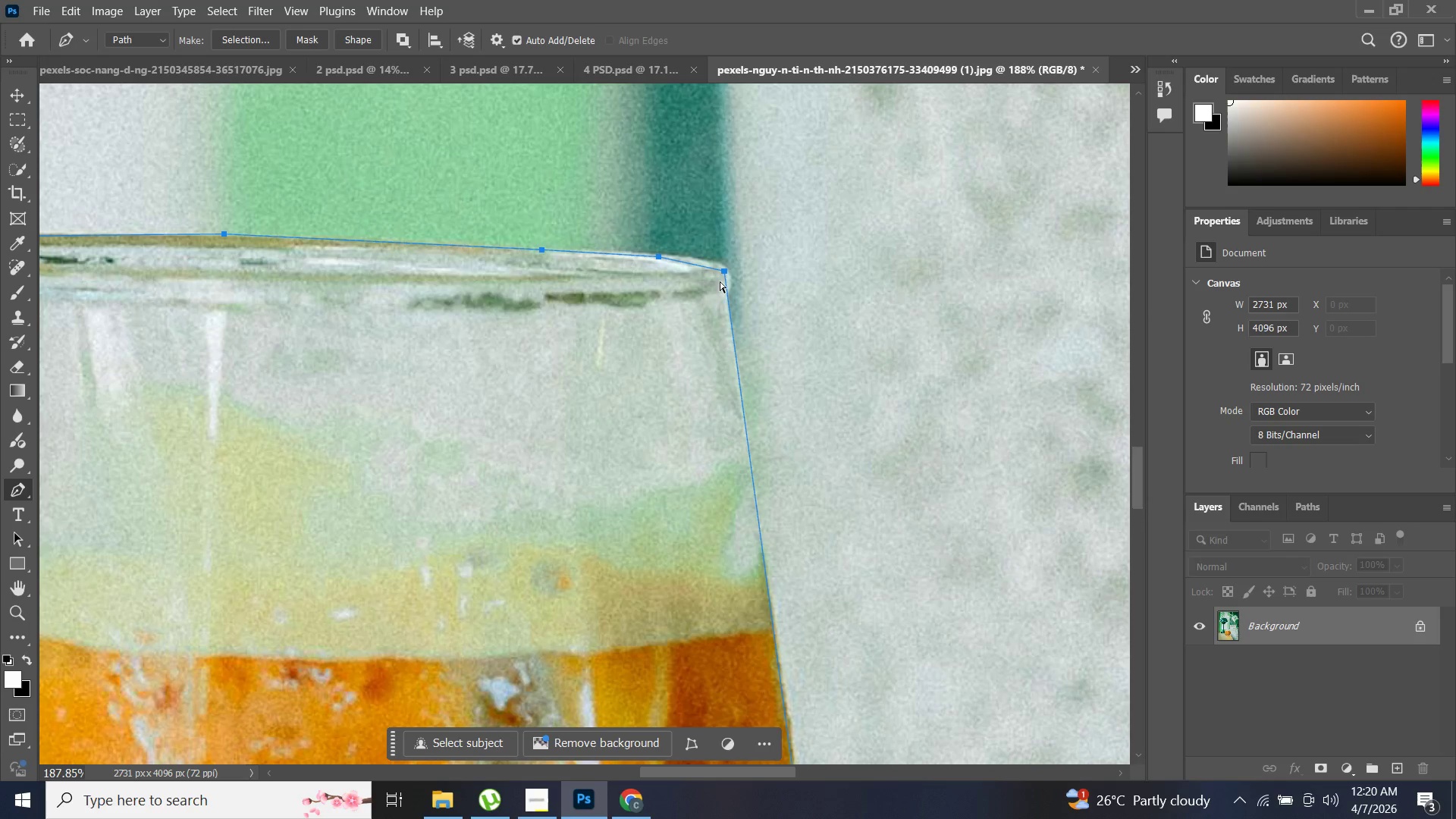 
key(Control+Z)
 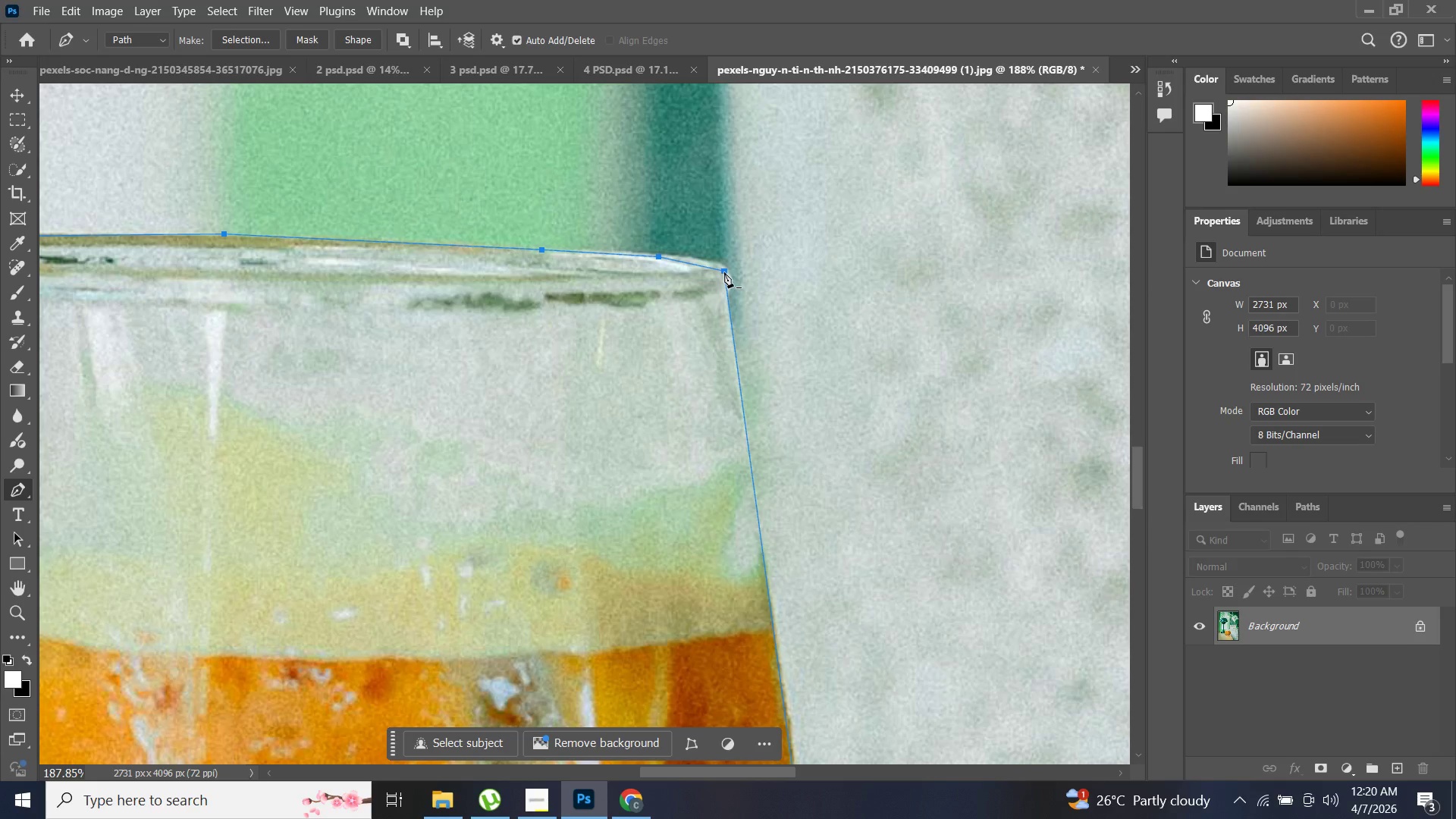 
key(Control+ControlLeft)
 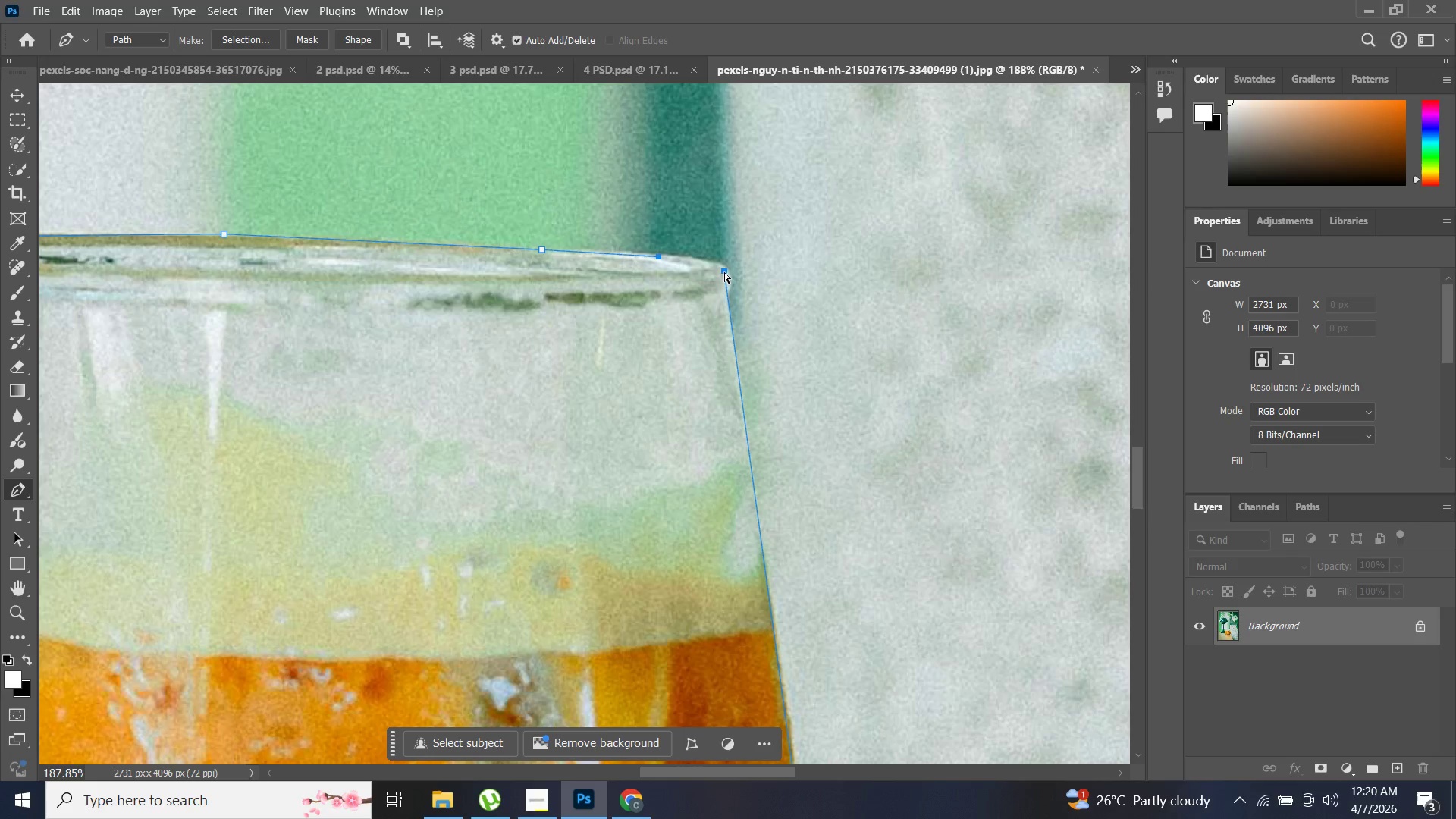 
key(Control+Z)
 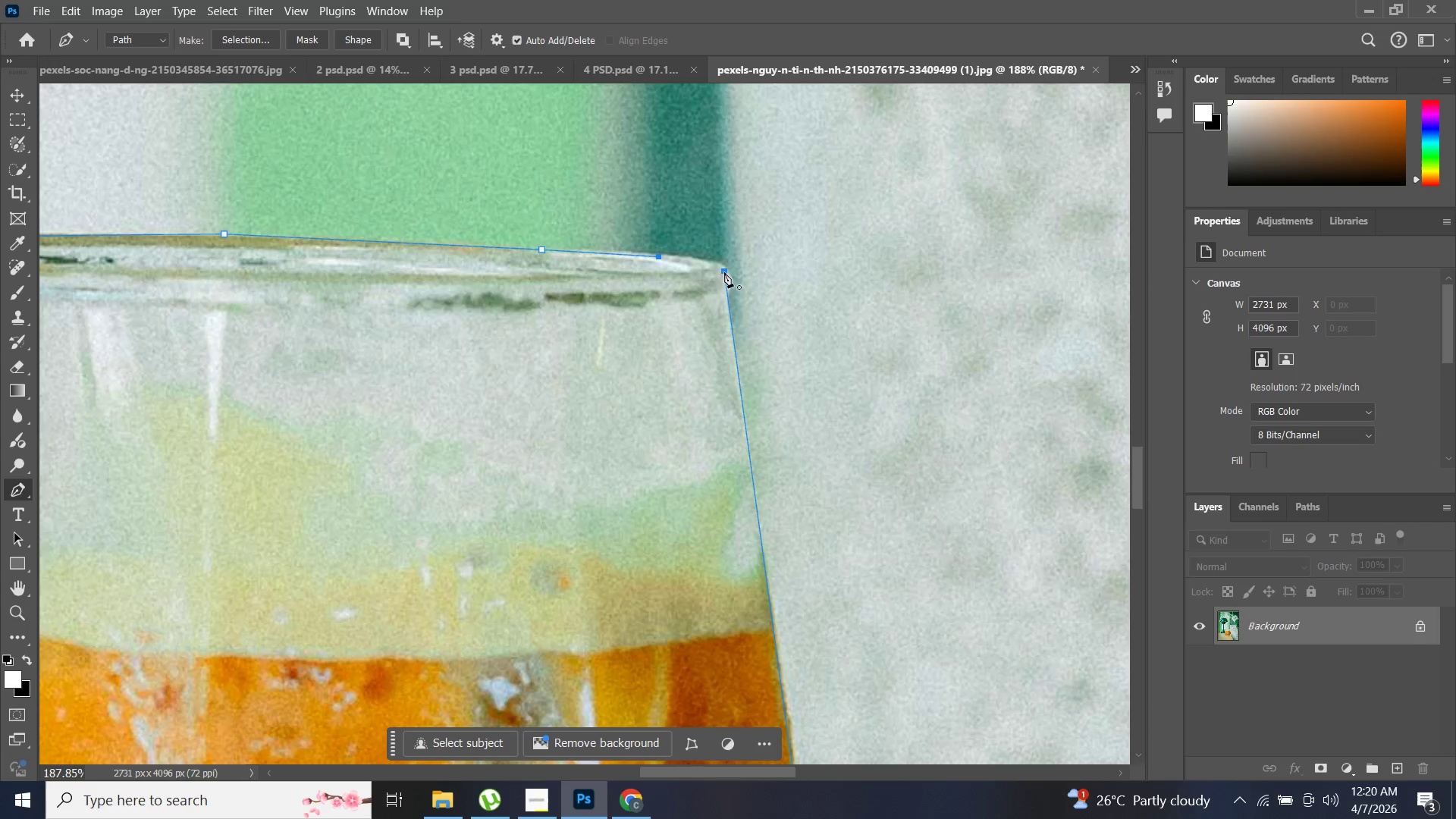 
left_click_drag(start_coordinate=[724, 272], to_coordinate=[720, 287])
 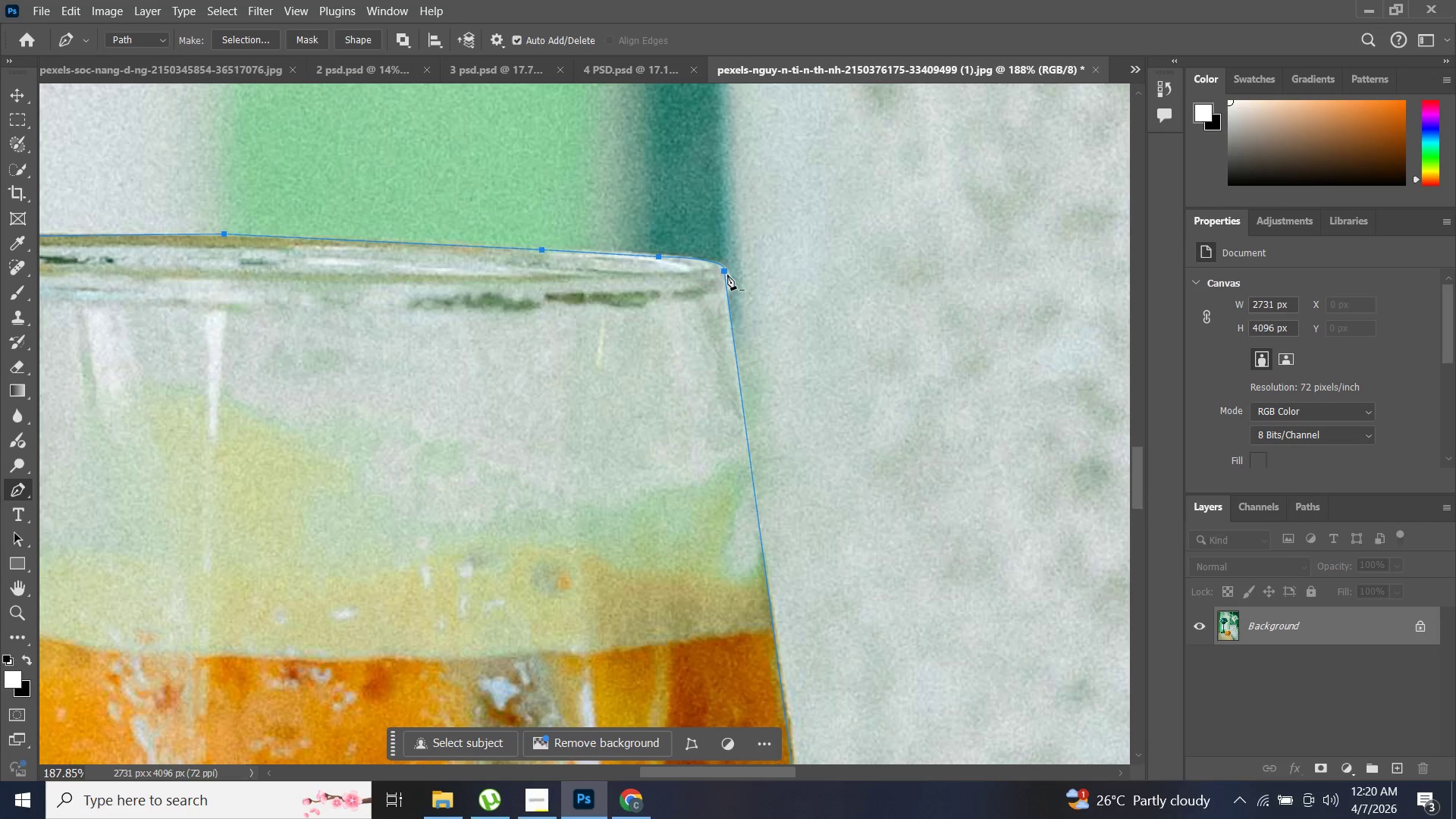 
hold_key(key=AltLeft, duration=0.44)
 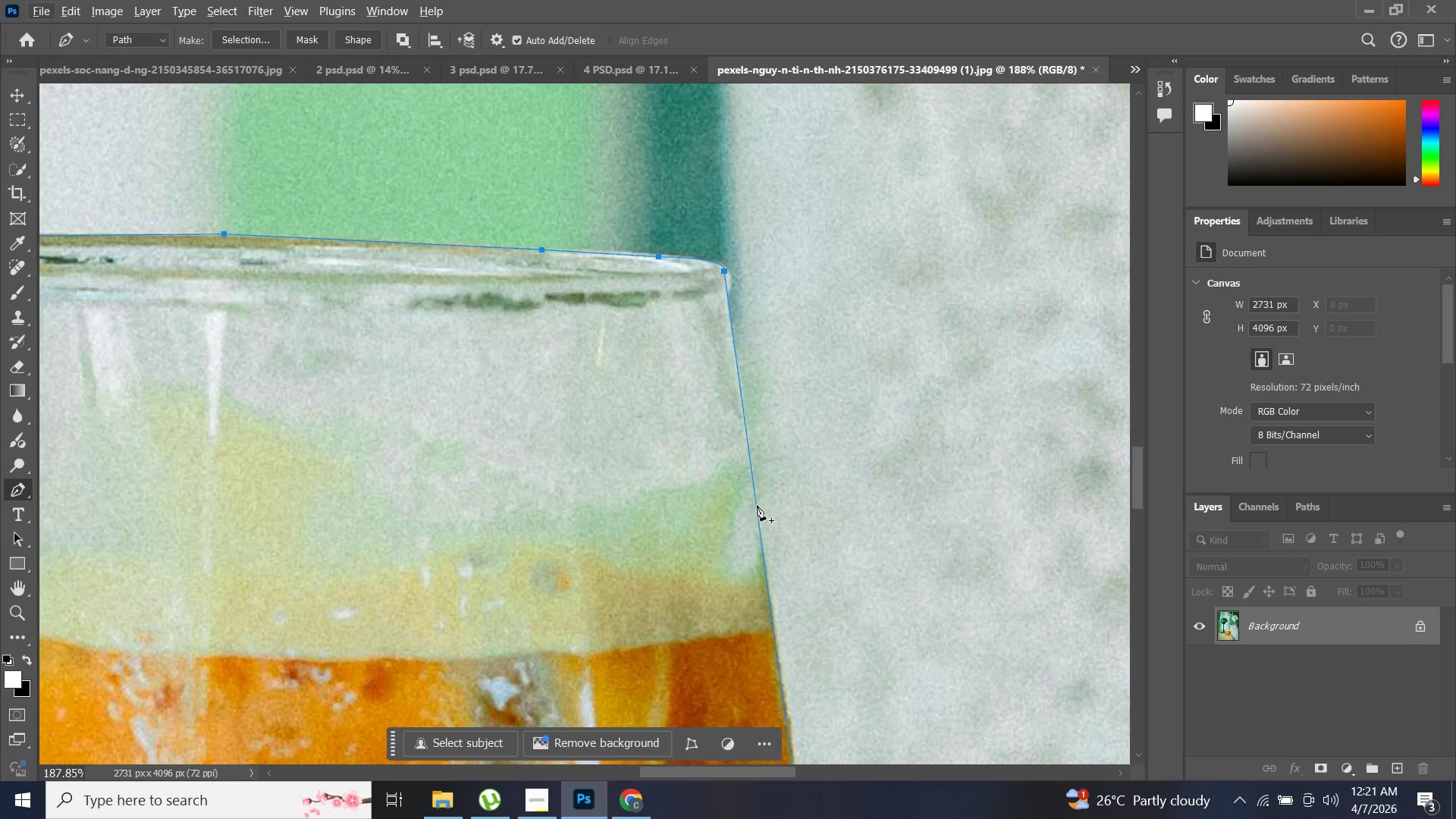 
hold_key(key=AltLeft, duration=1.5)
scroll: coordinate [760, 480], scroll_direction: down, amount: 12.0
 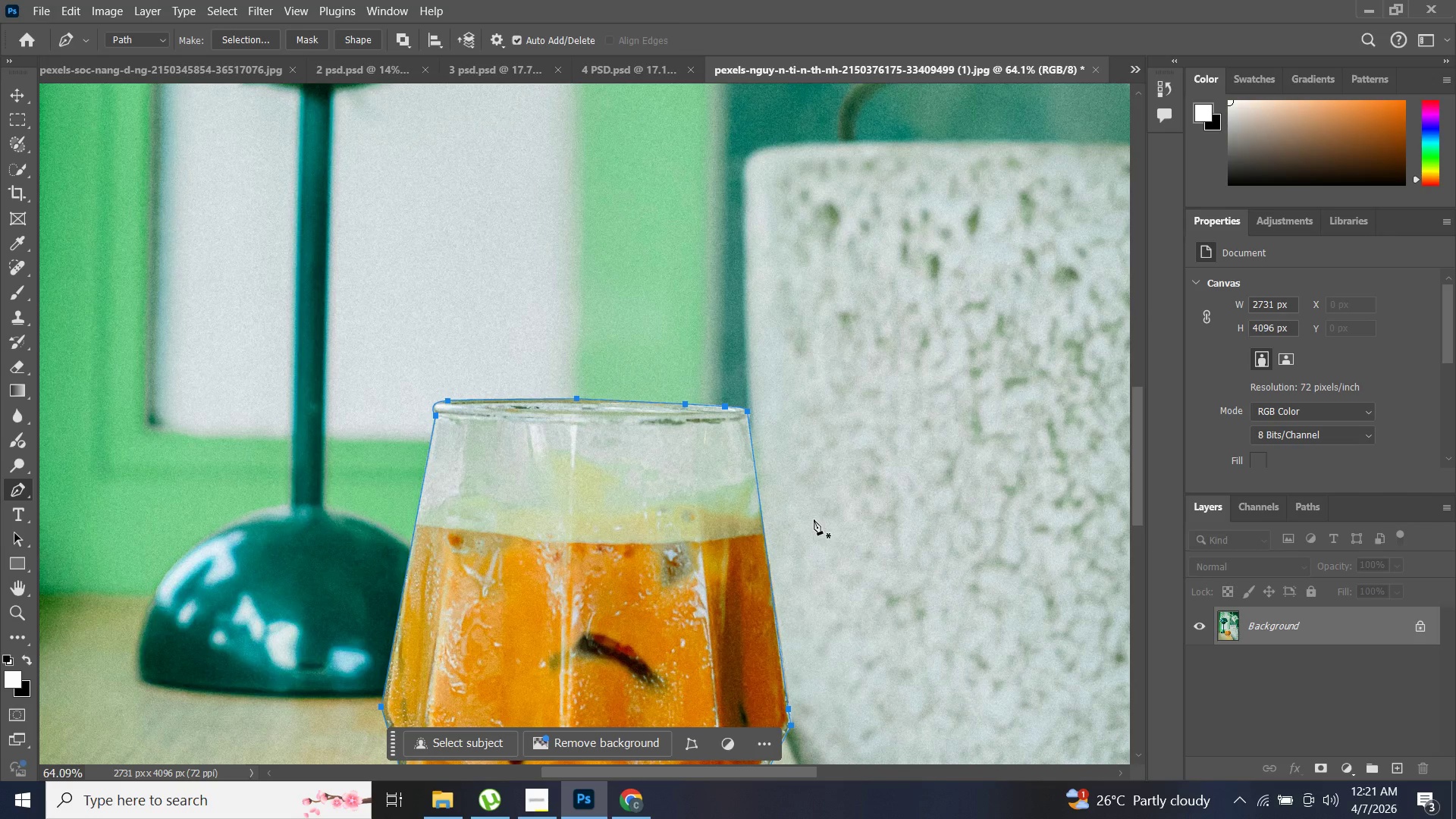 
hold_key(key=AltLeft, duration=0.34)
 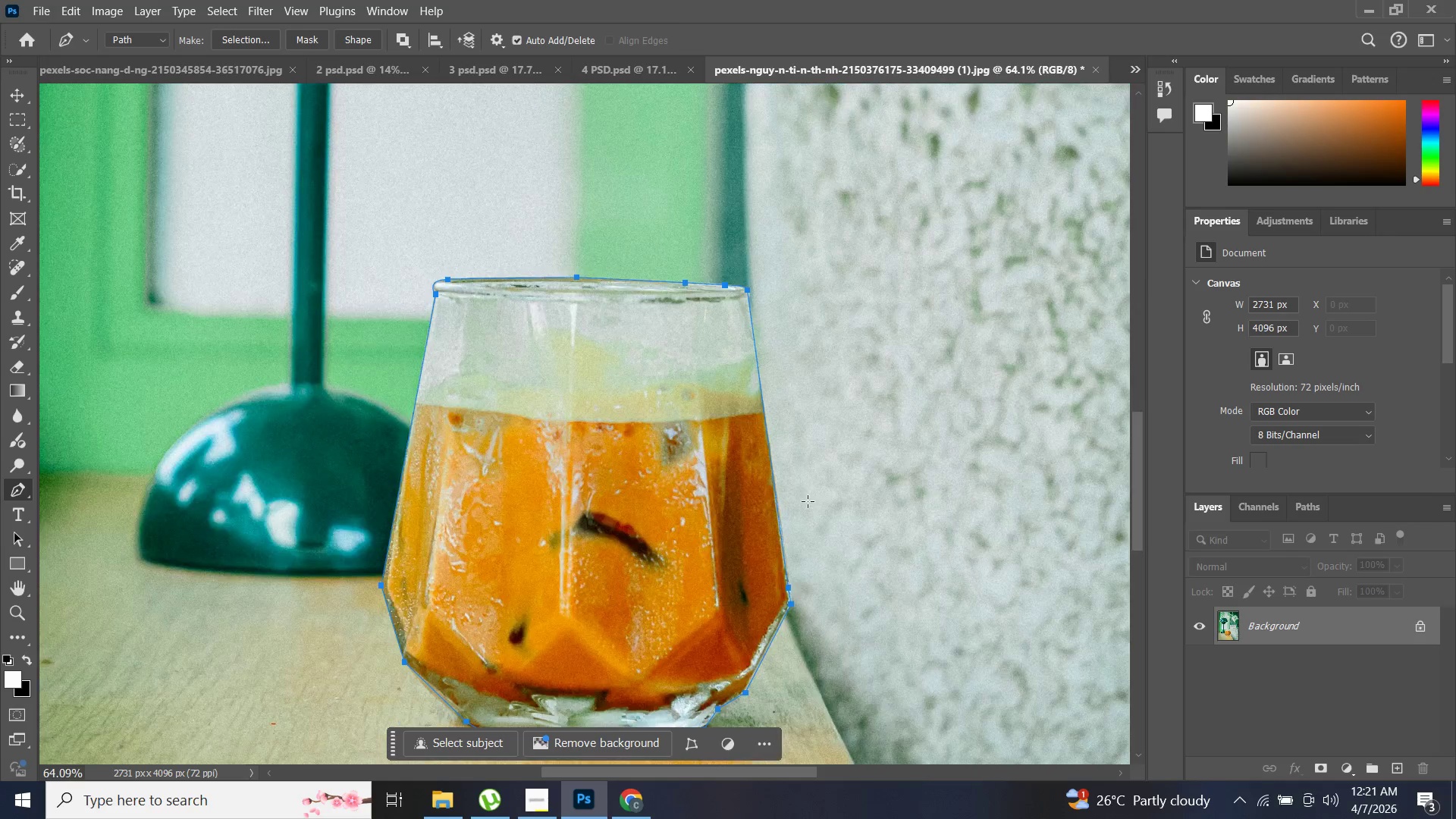 
scroll: coordinate [807, 499], scroll_direction: down, amount: 8.0
 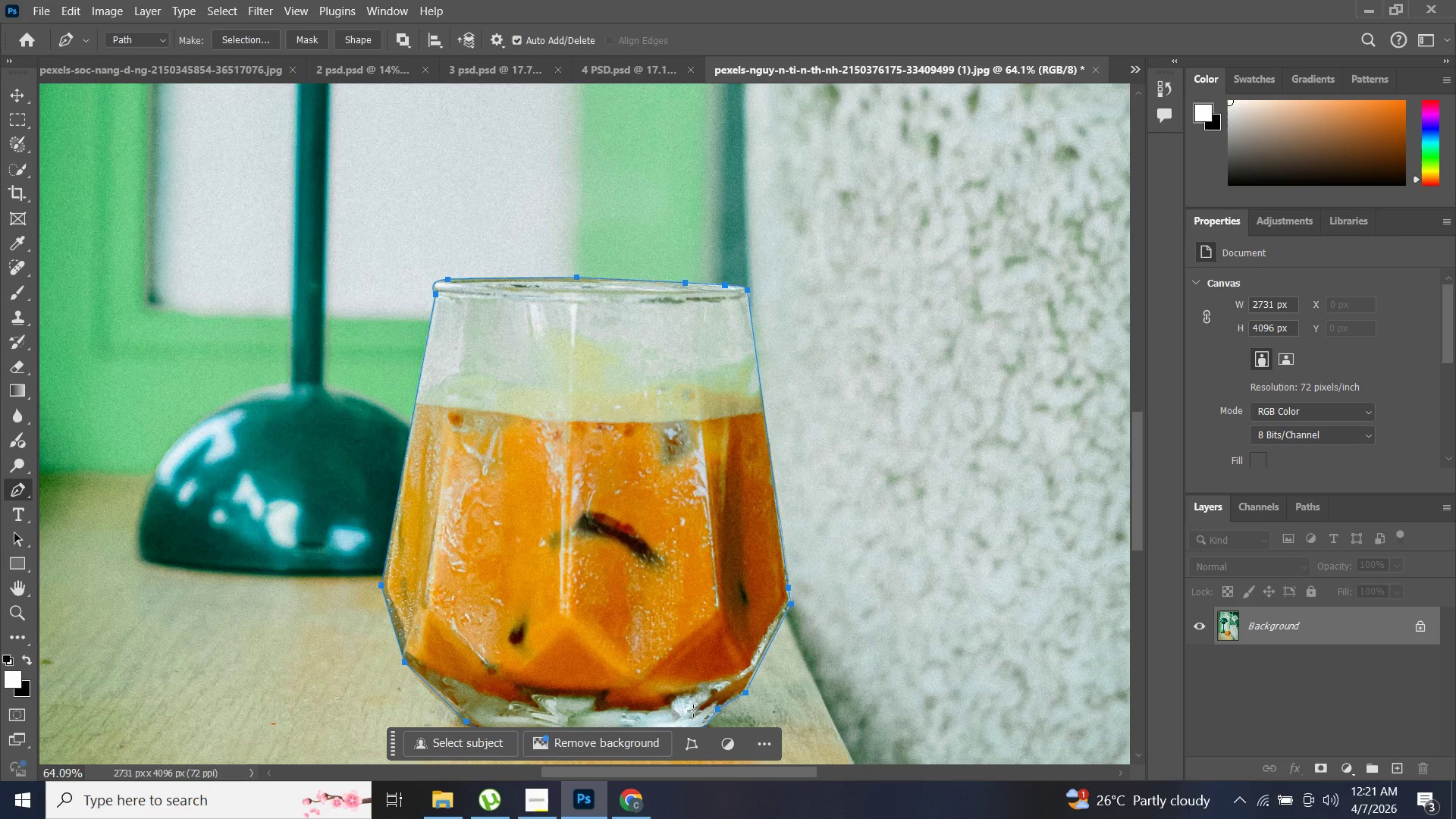 
key(Control+Enter)
 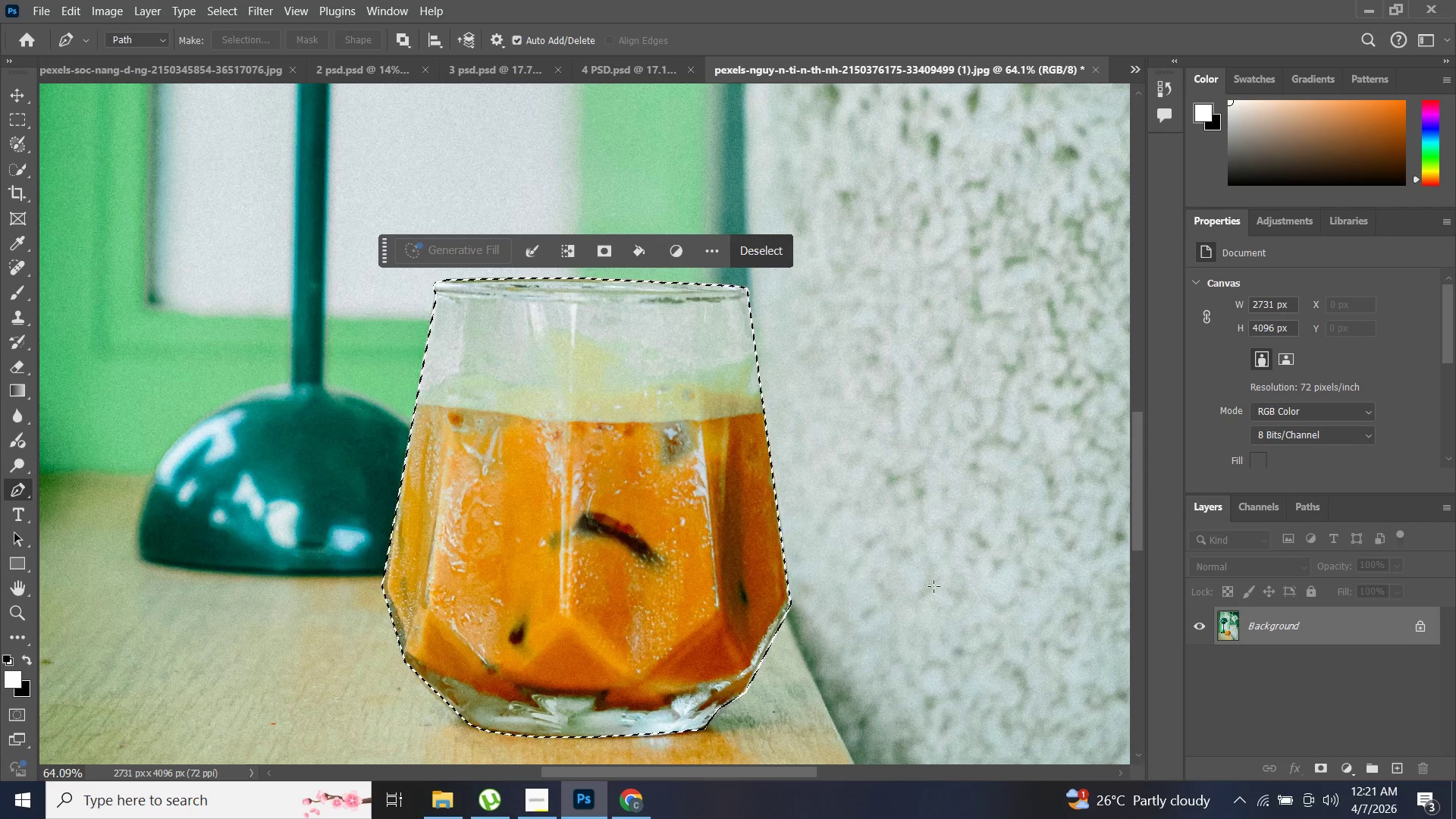 
wait(5.33)
 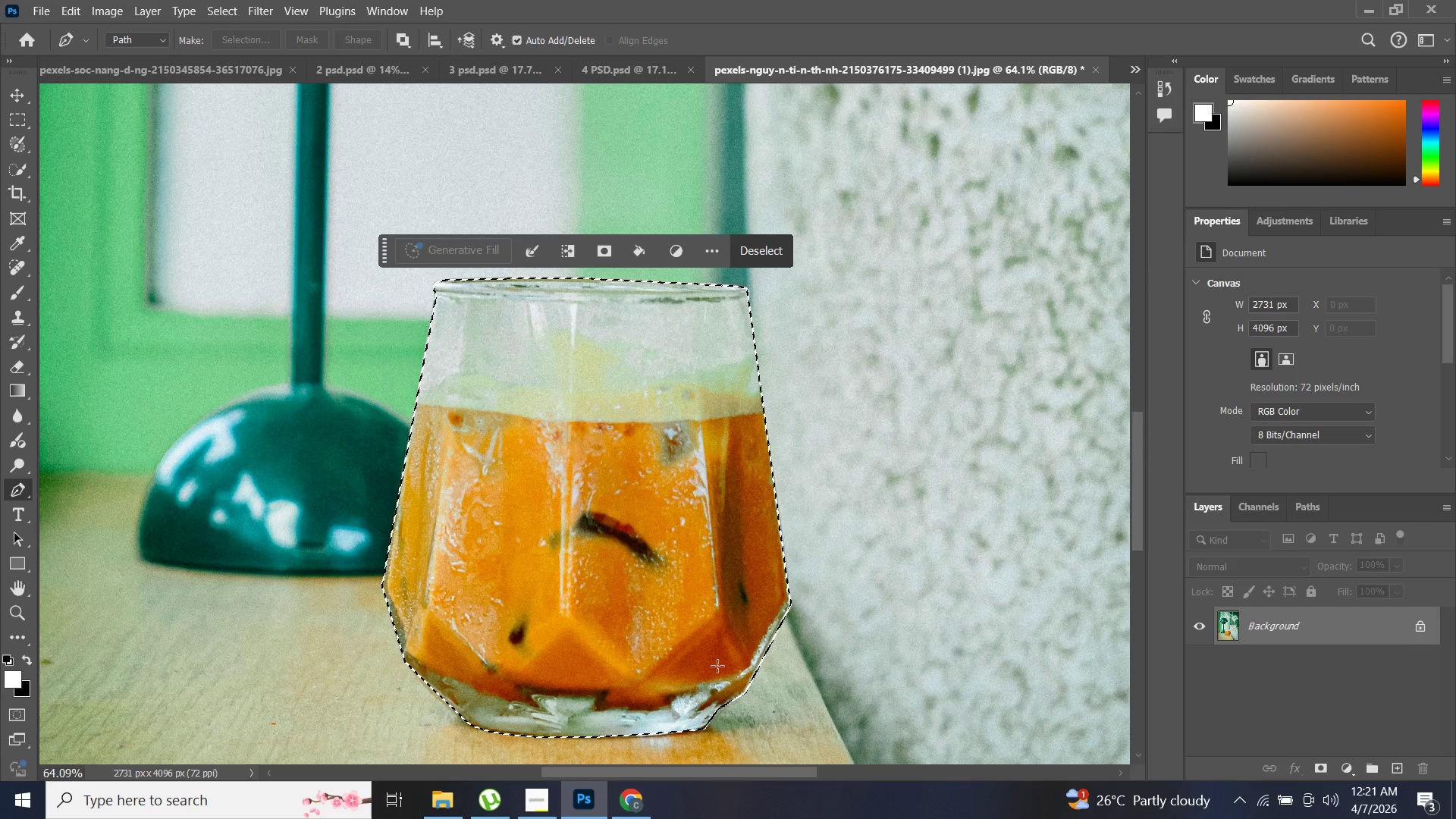 
left_click([1322, 764])
 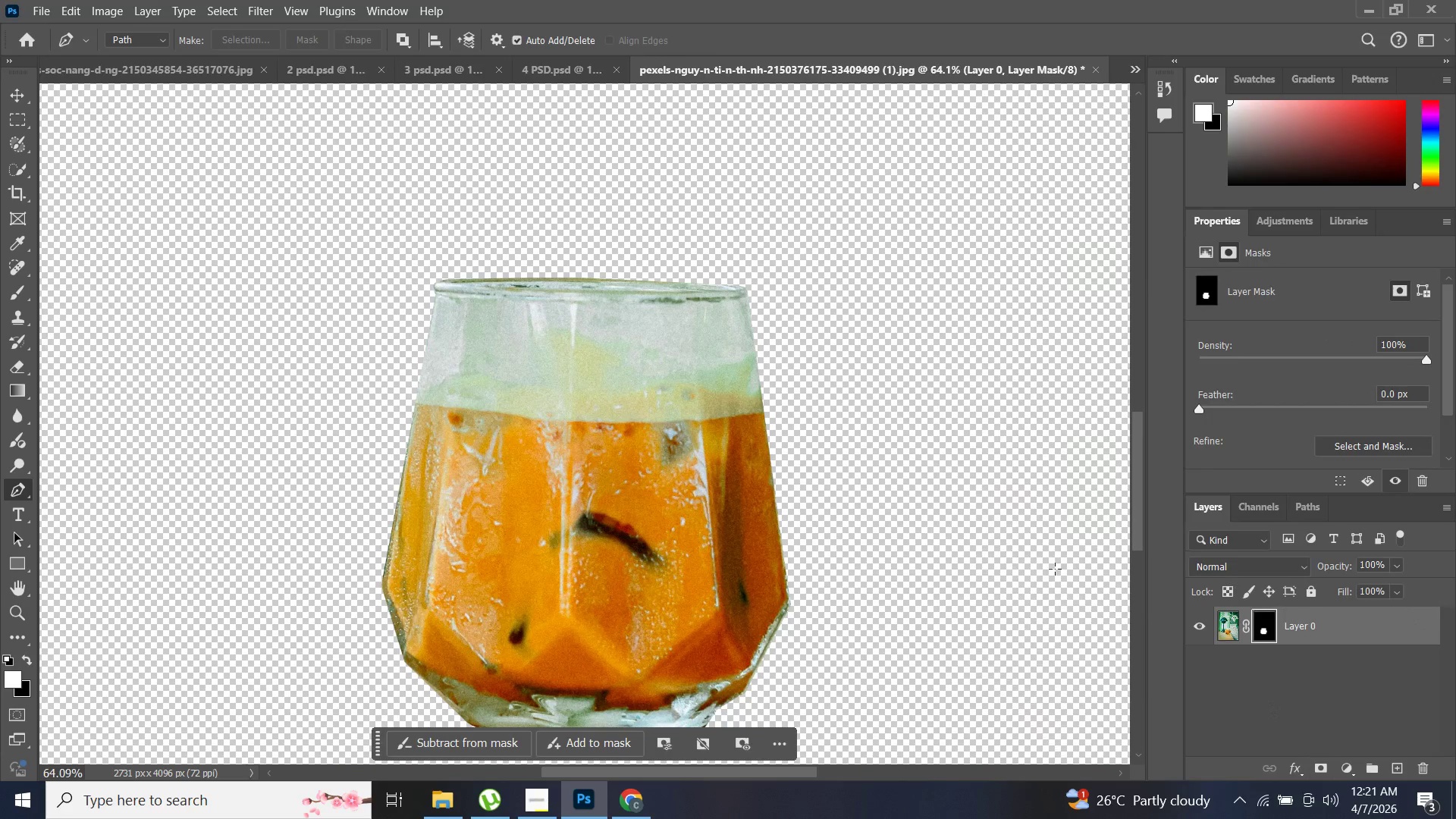 
hold_key(key=AltLeft, duration=1.5)
 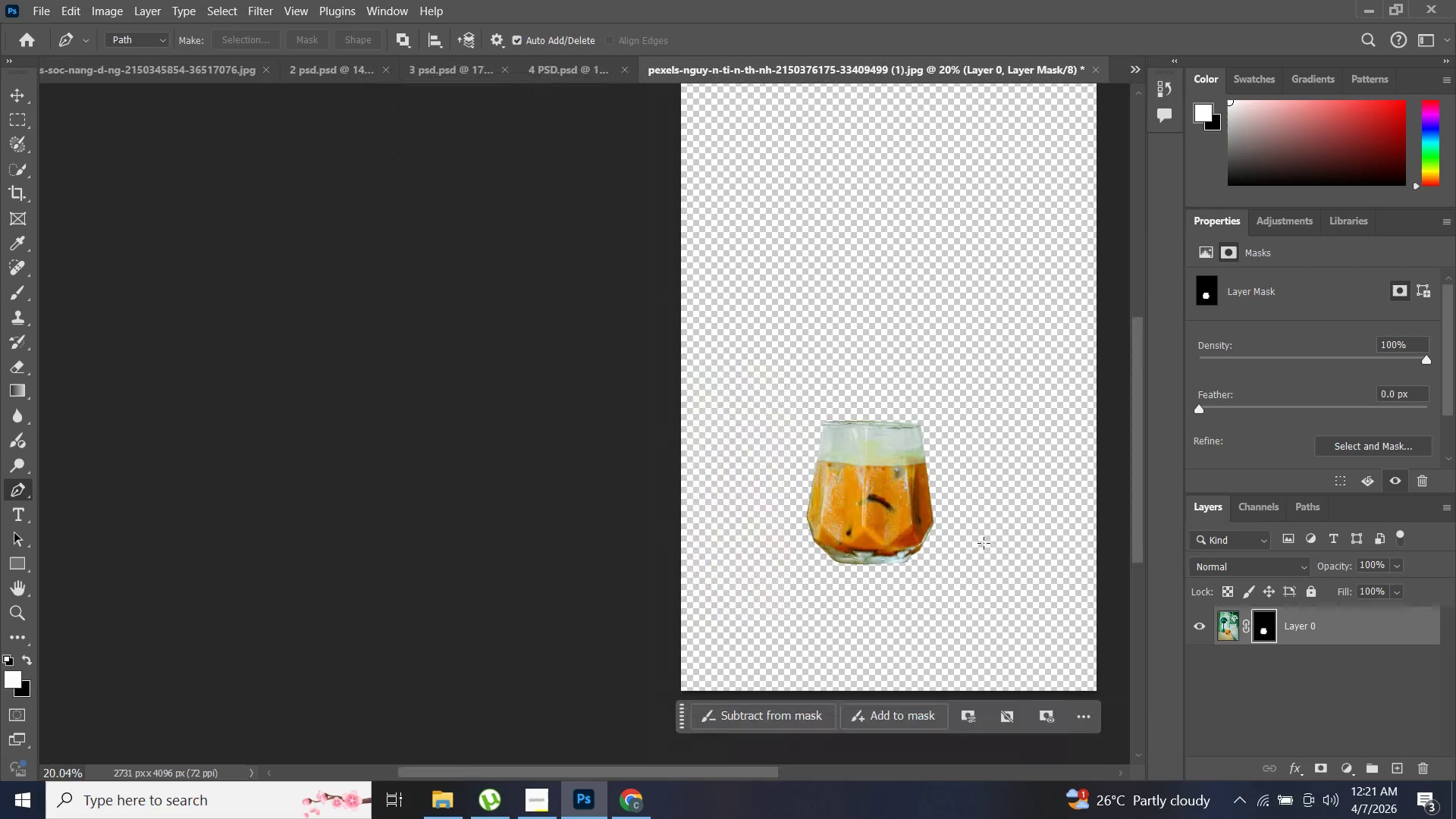 
key(Alt+AltLeft)
 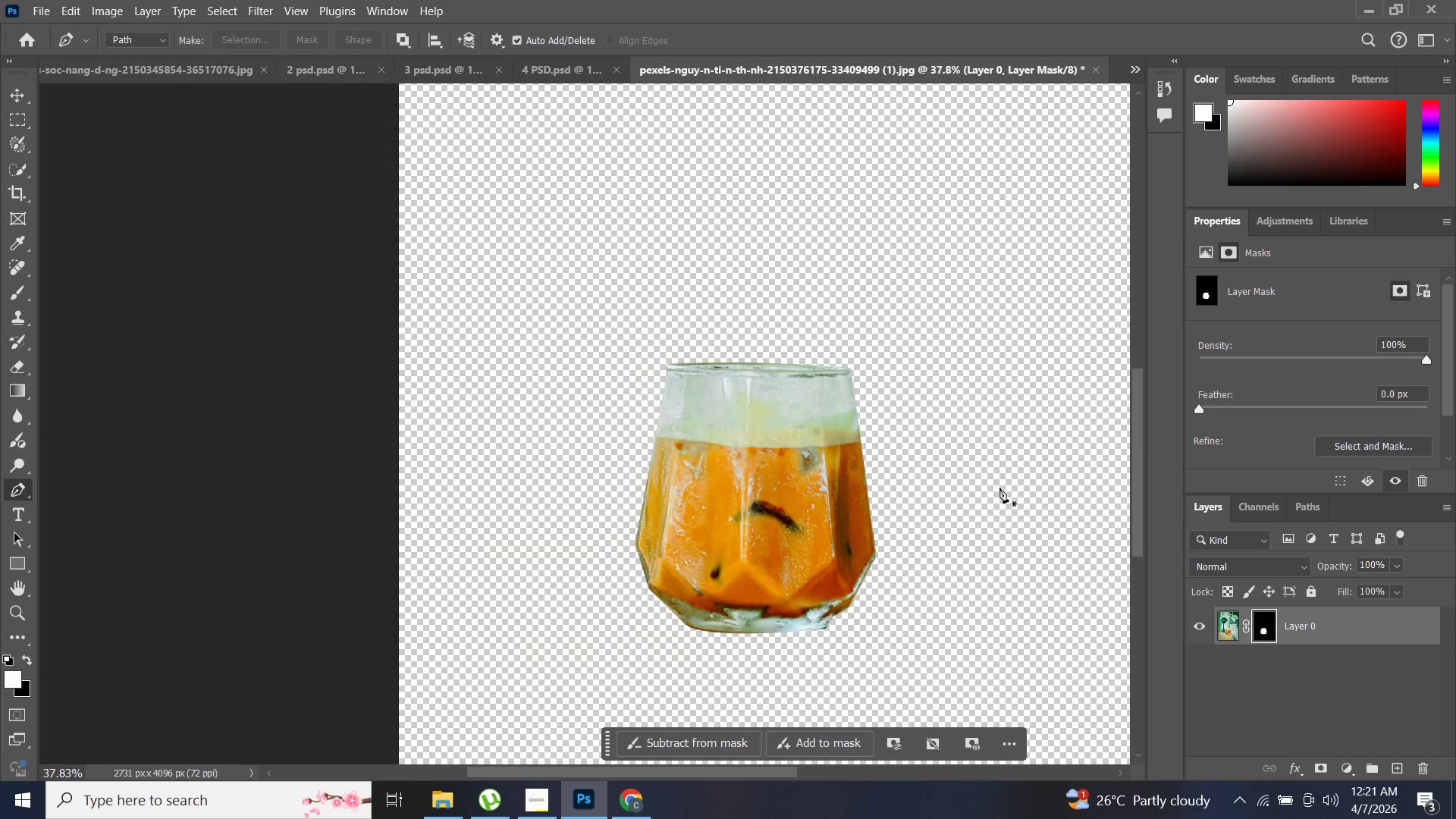 
key(Alt+AltLeft)
 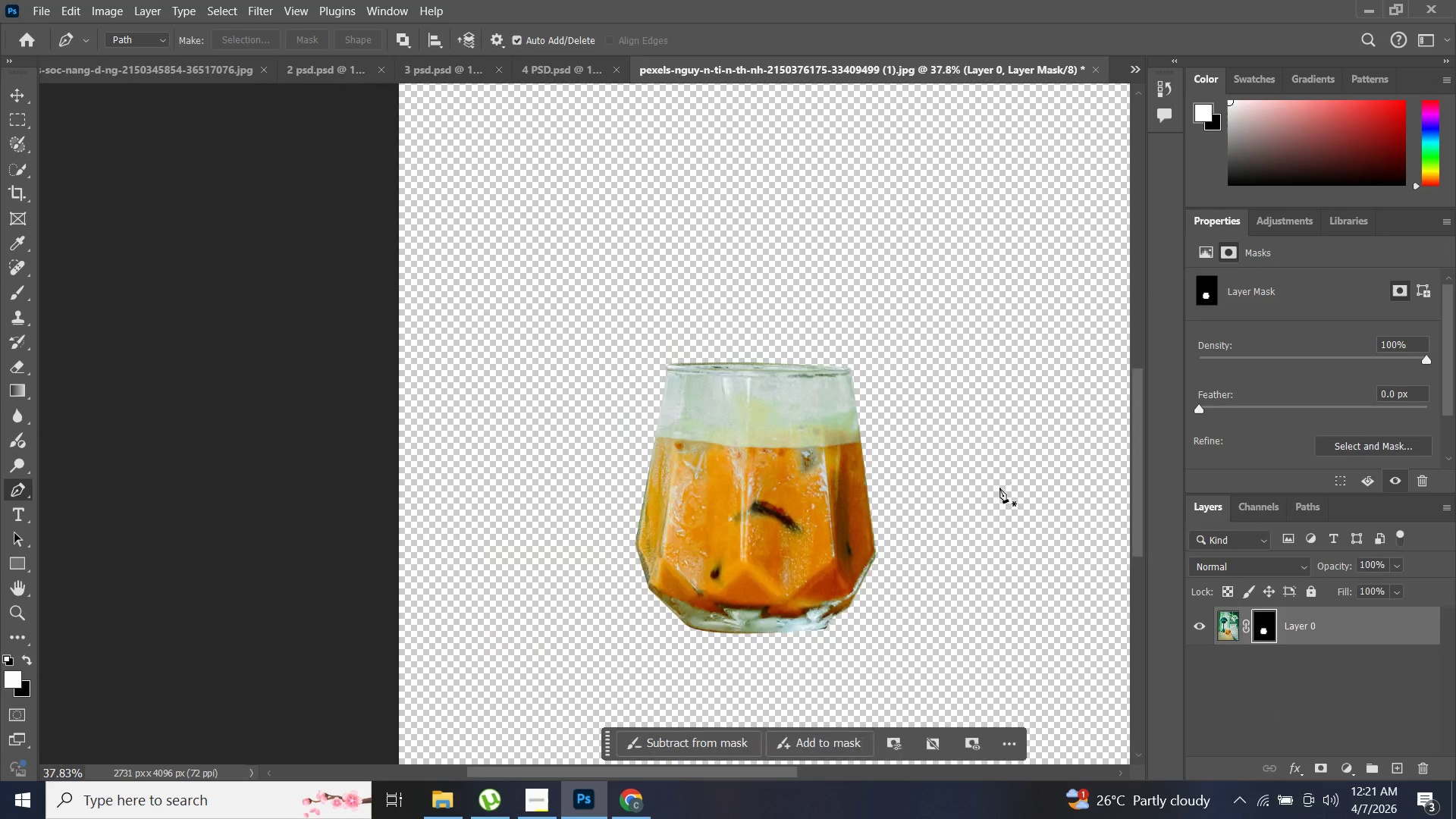 
key(Alt+AltLeft)
 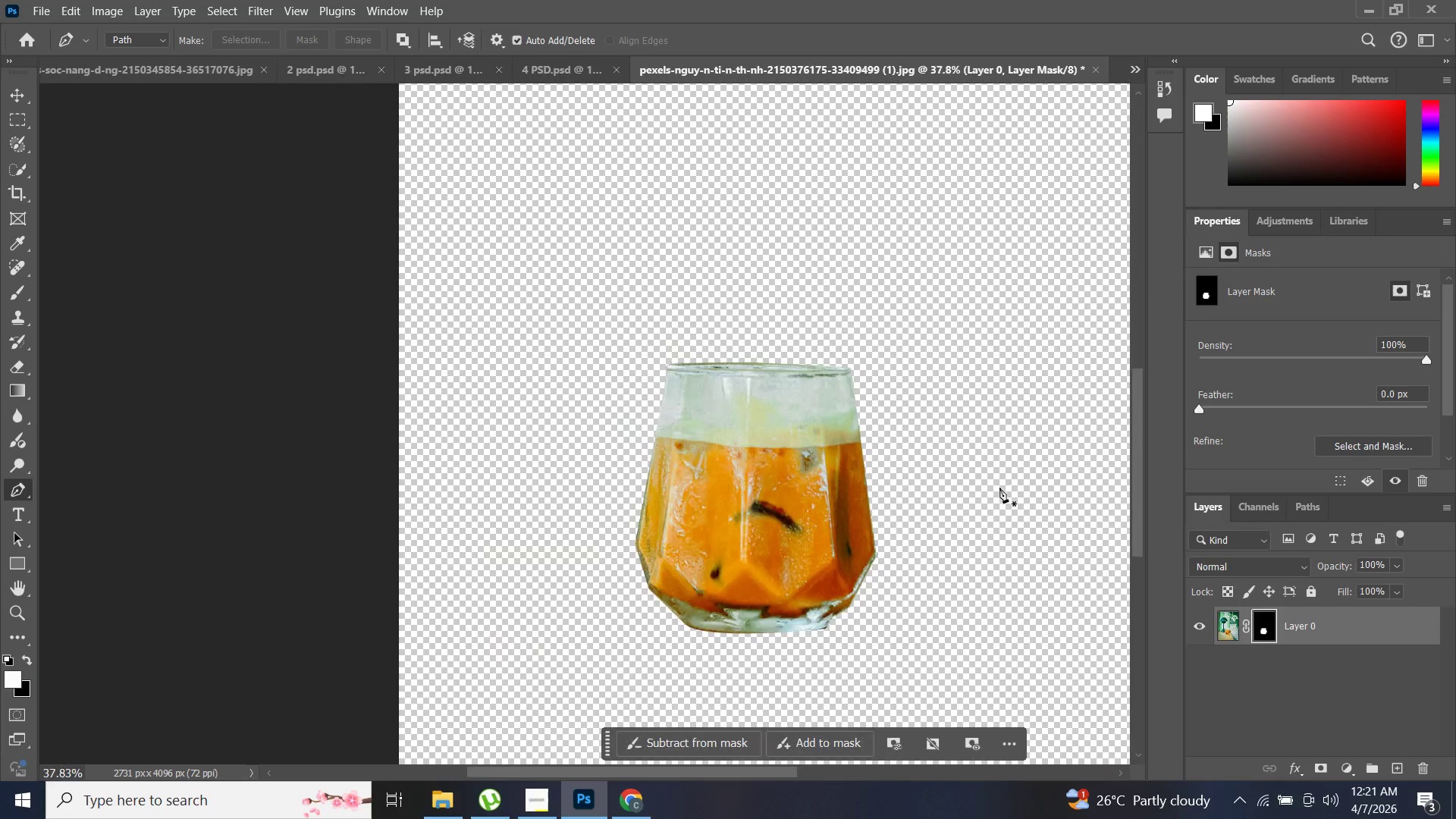 
key(Alt+AltLeft)
 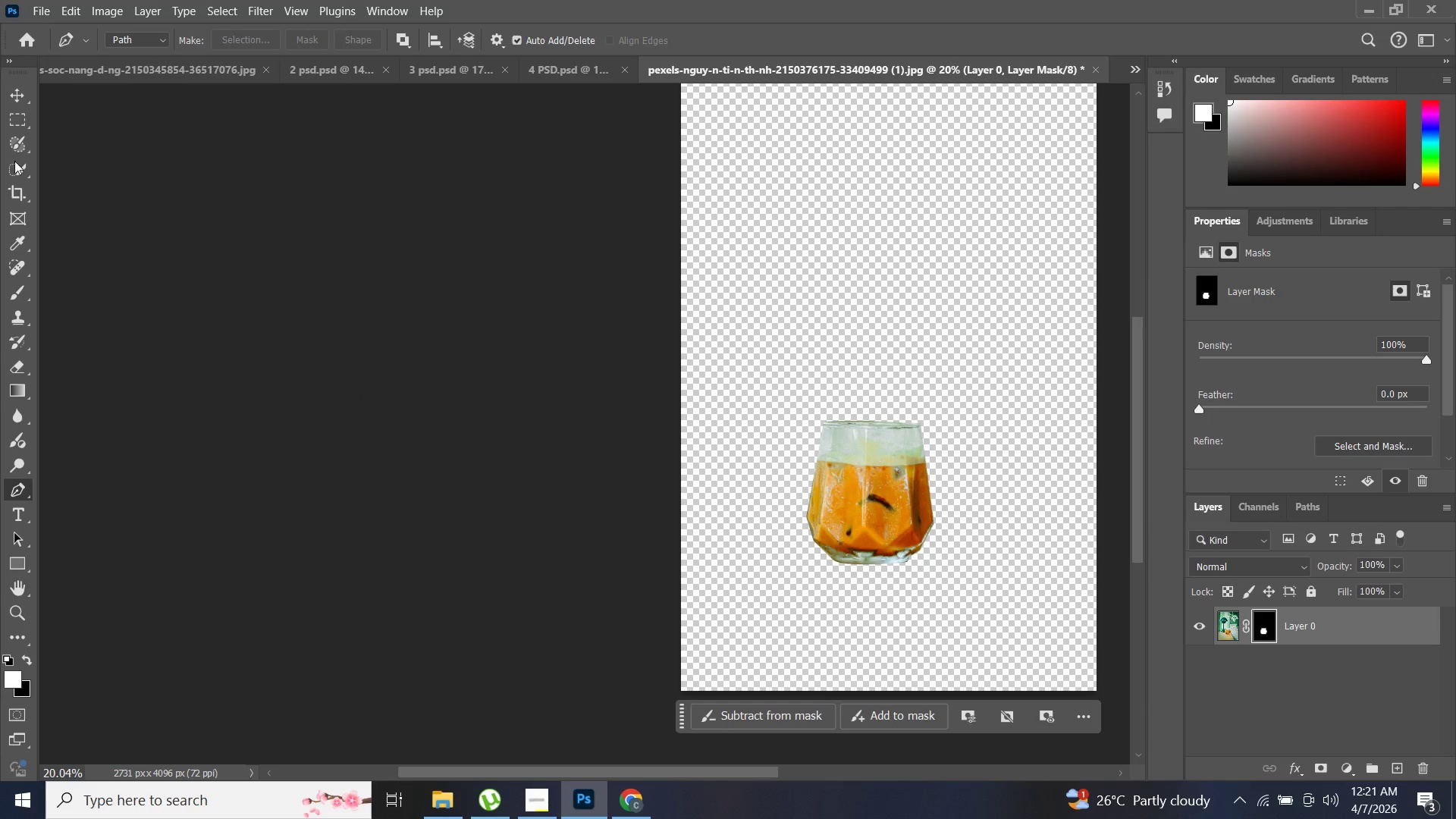 
scroll: coordinate [999, 488], scroll_direction: down, amount: 13.0
 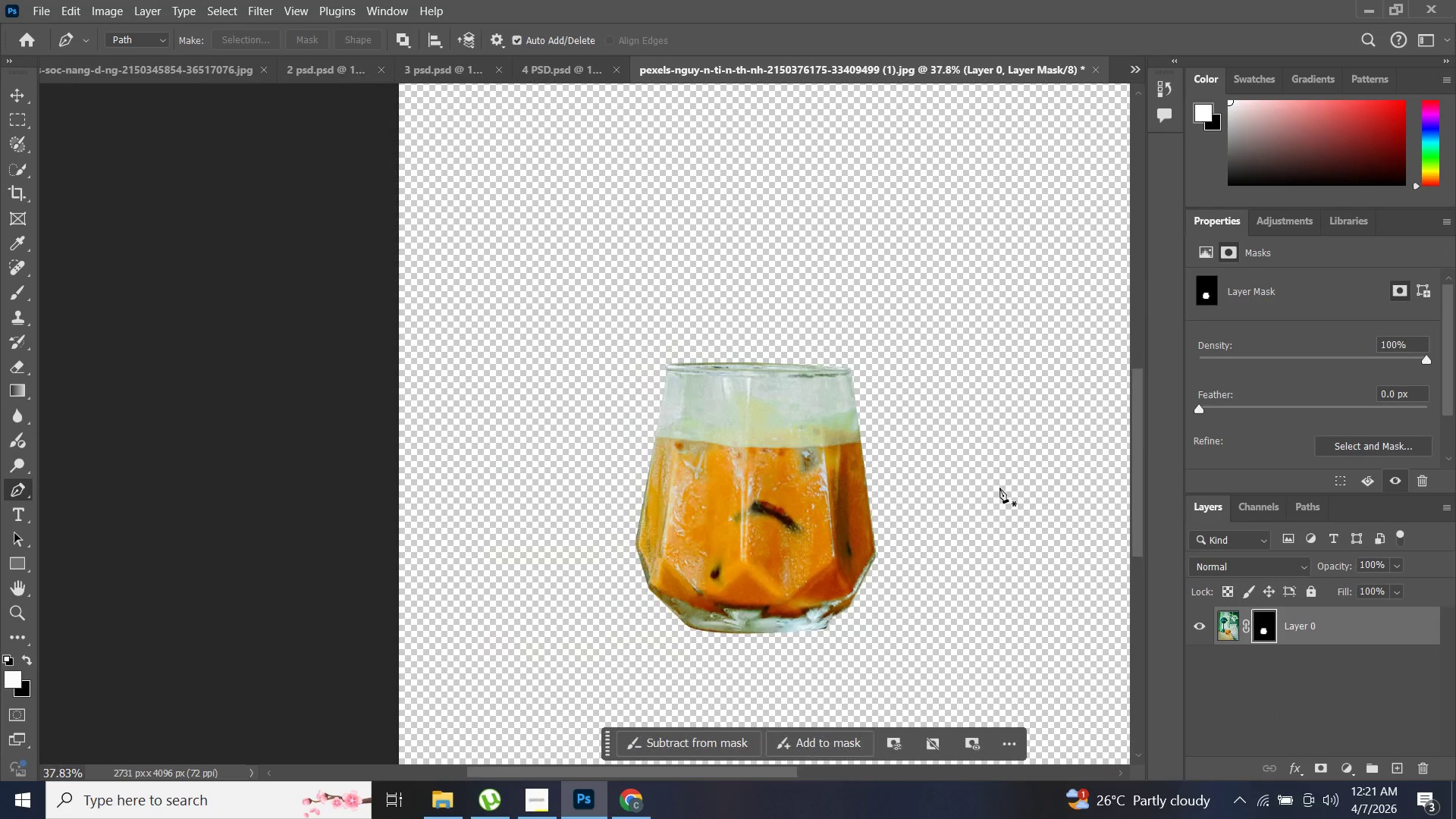 
left_click([20, 93])
 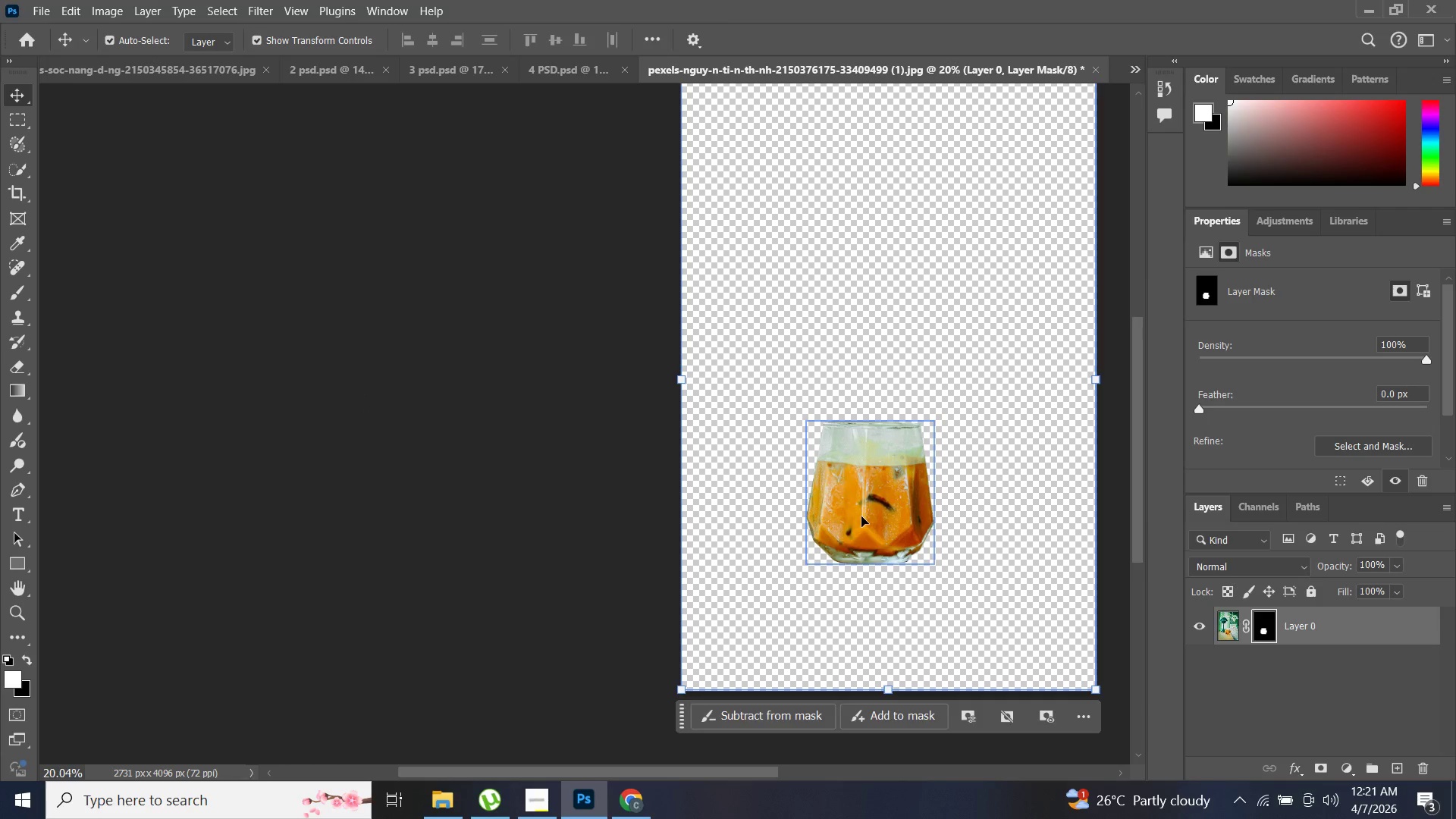 
left_click_drag(start_coordinate=[861, 516], to_coordinate=[896, 397])
 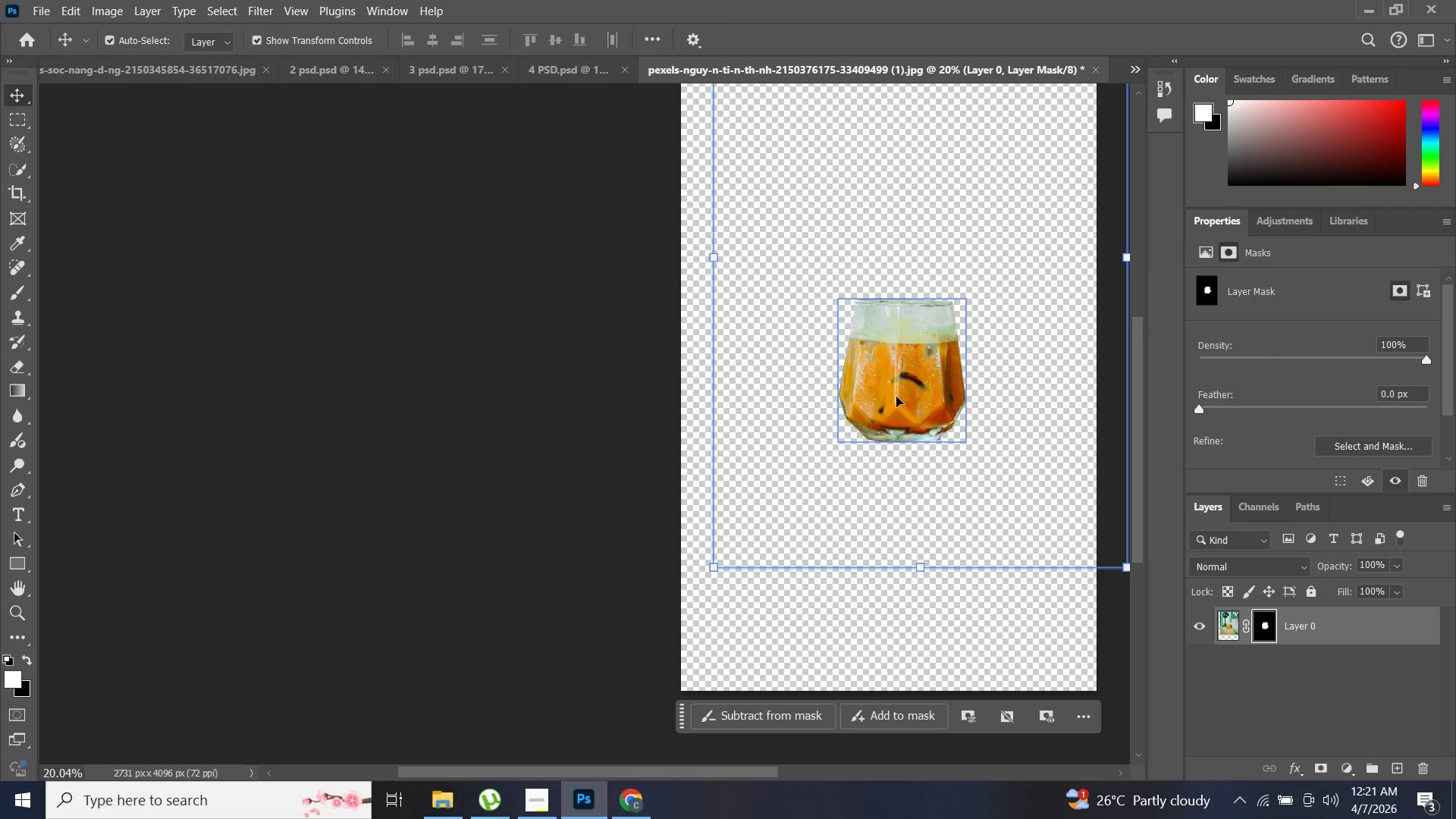 
wait(15.14)
 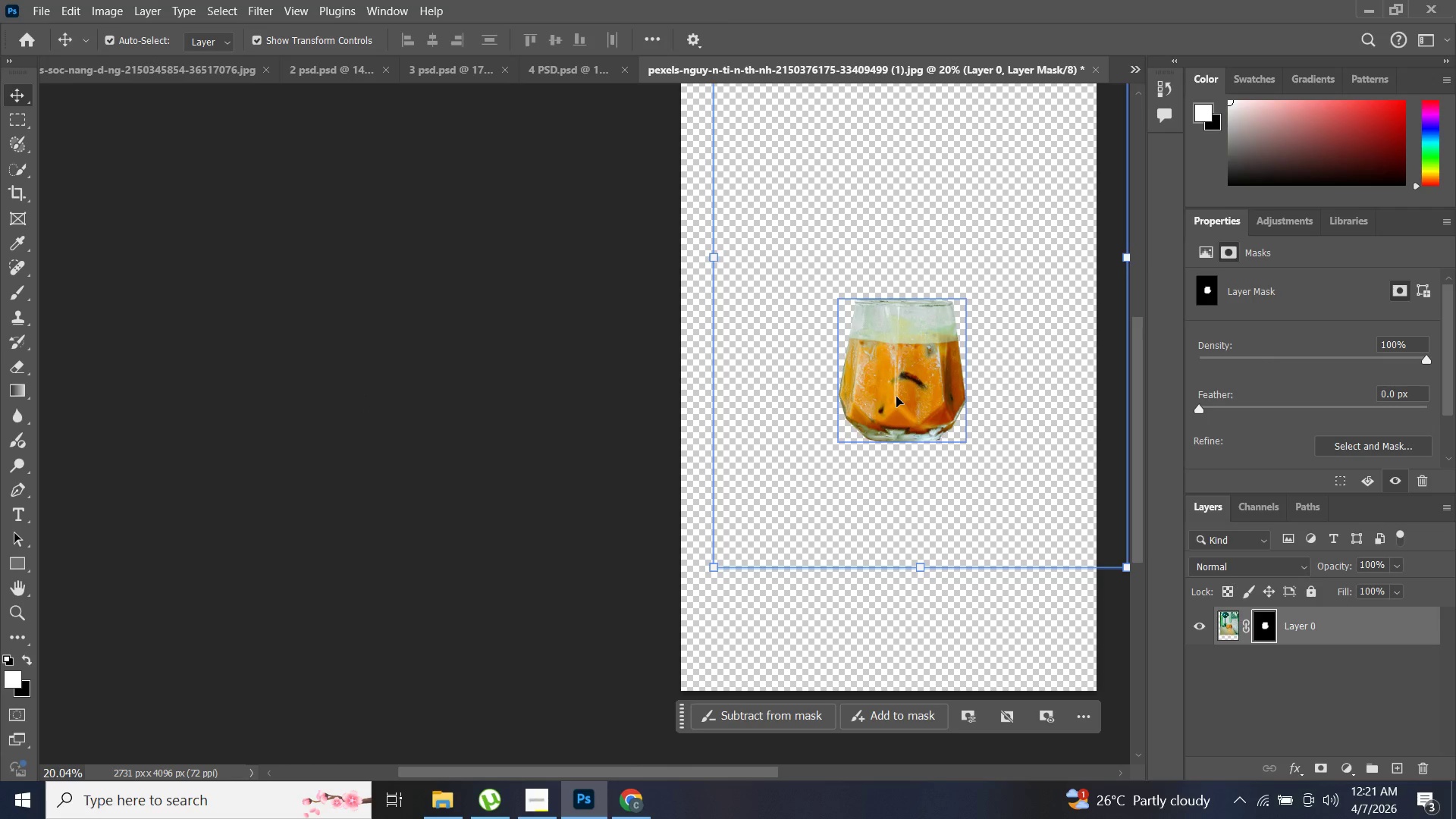 
left_click_drag(start_coordinate=[930, 381], to_coordinate=[923, 401])
 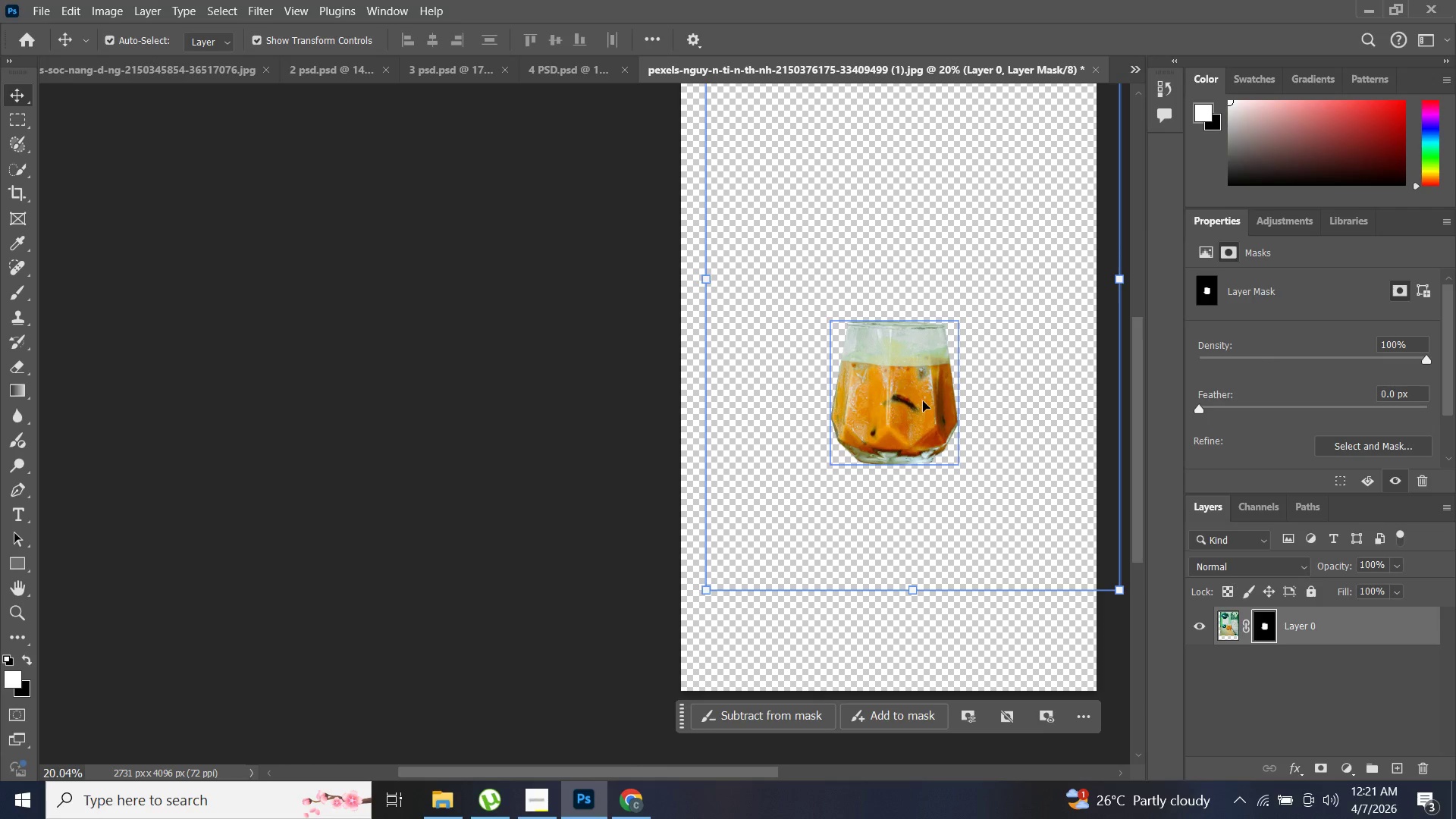 
hold_key(key=Unknown, duration=0.53)
 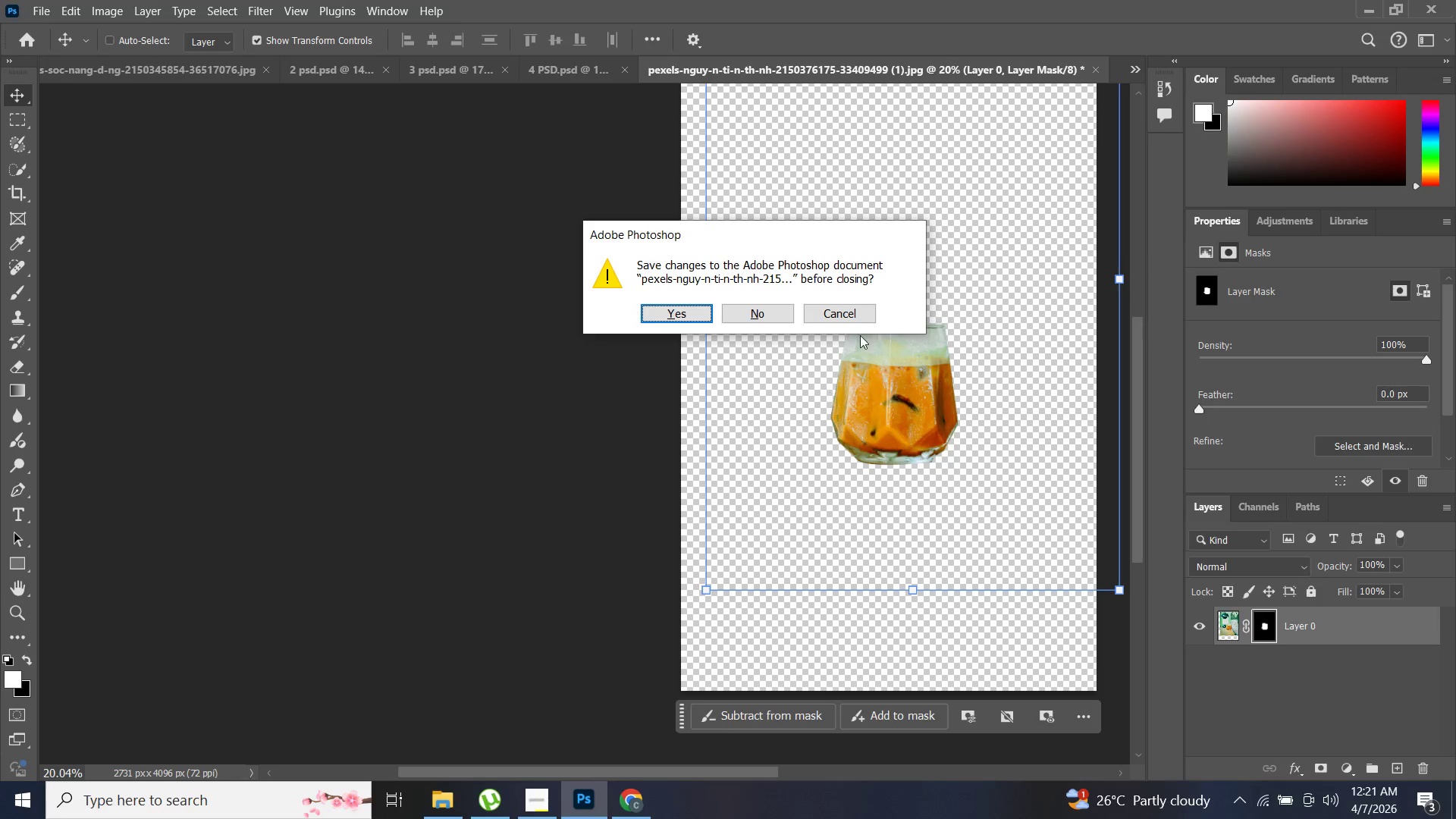 
key(Control+Shift+W)
 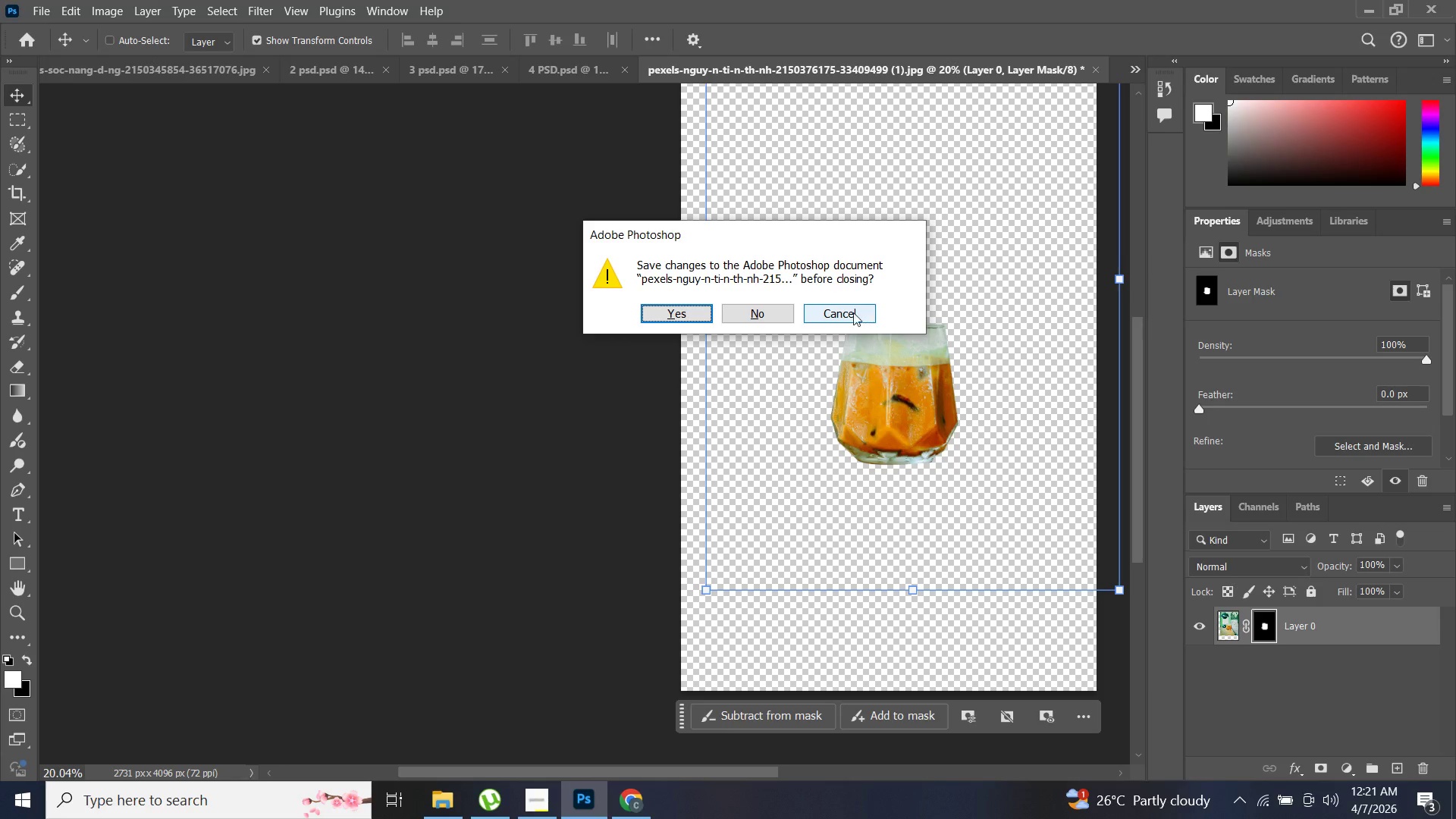 
left_click([820, 318])
 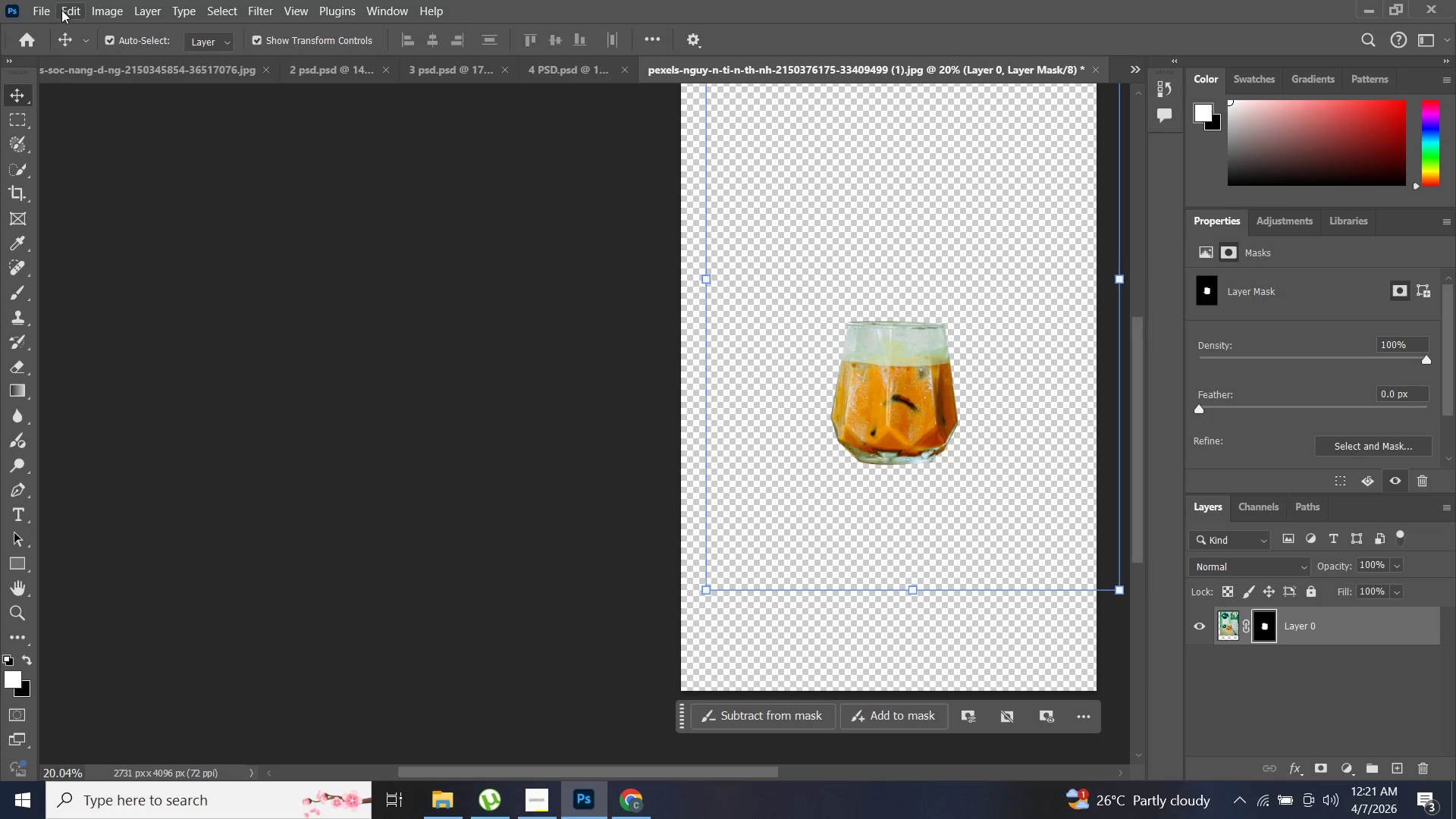 
left_click([52, 9])
 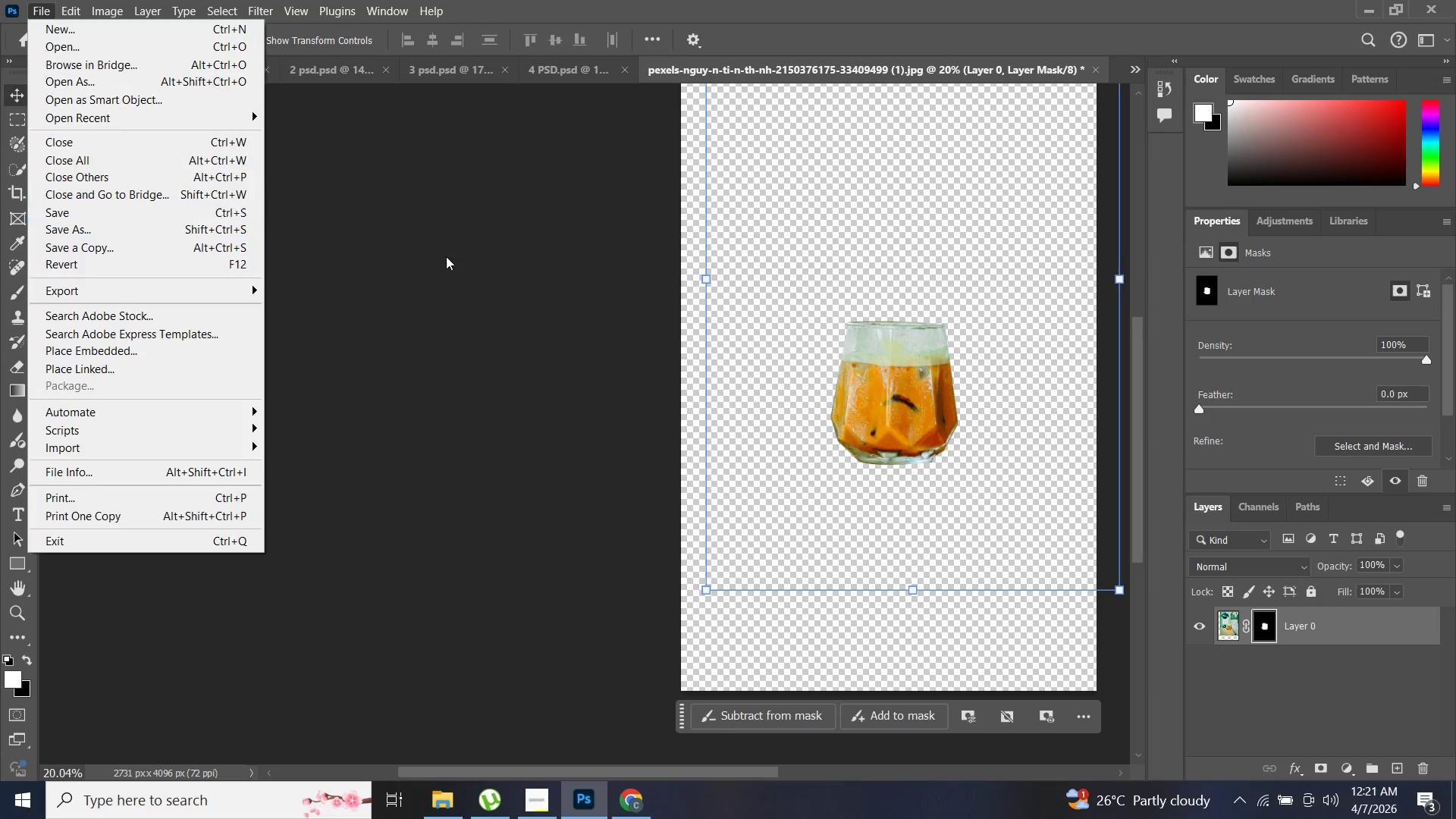 
key(Alt+Control+Shift+AltLeft)
 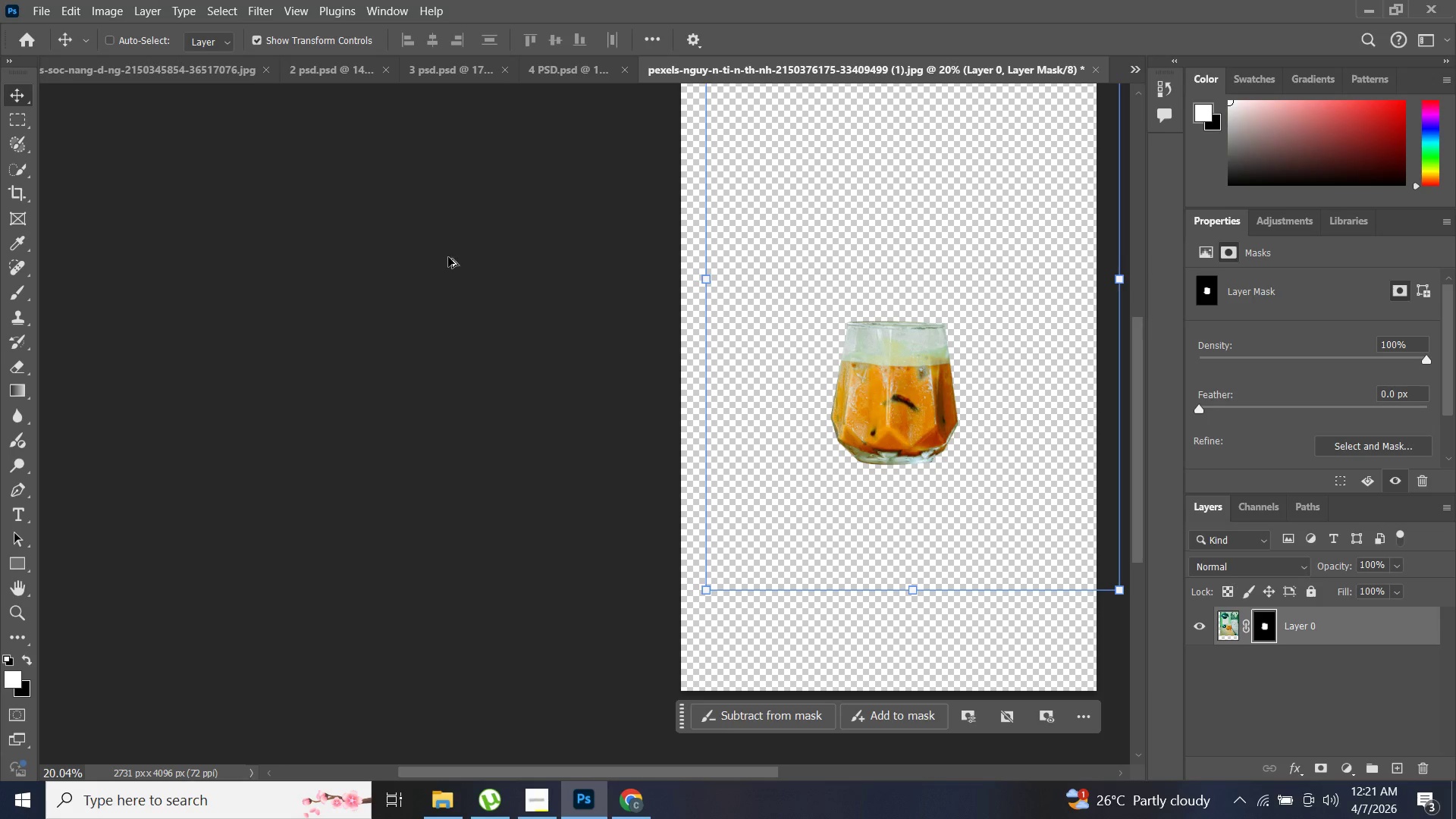 
key(Alt+Control+Shift+AltLeft)
 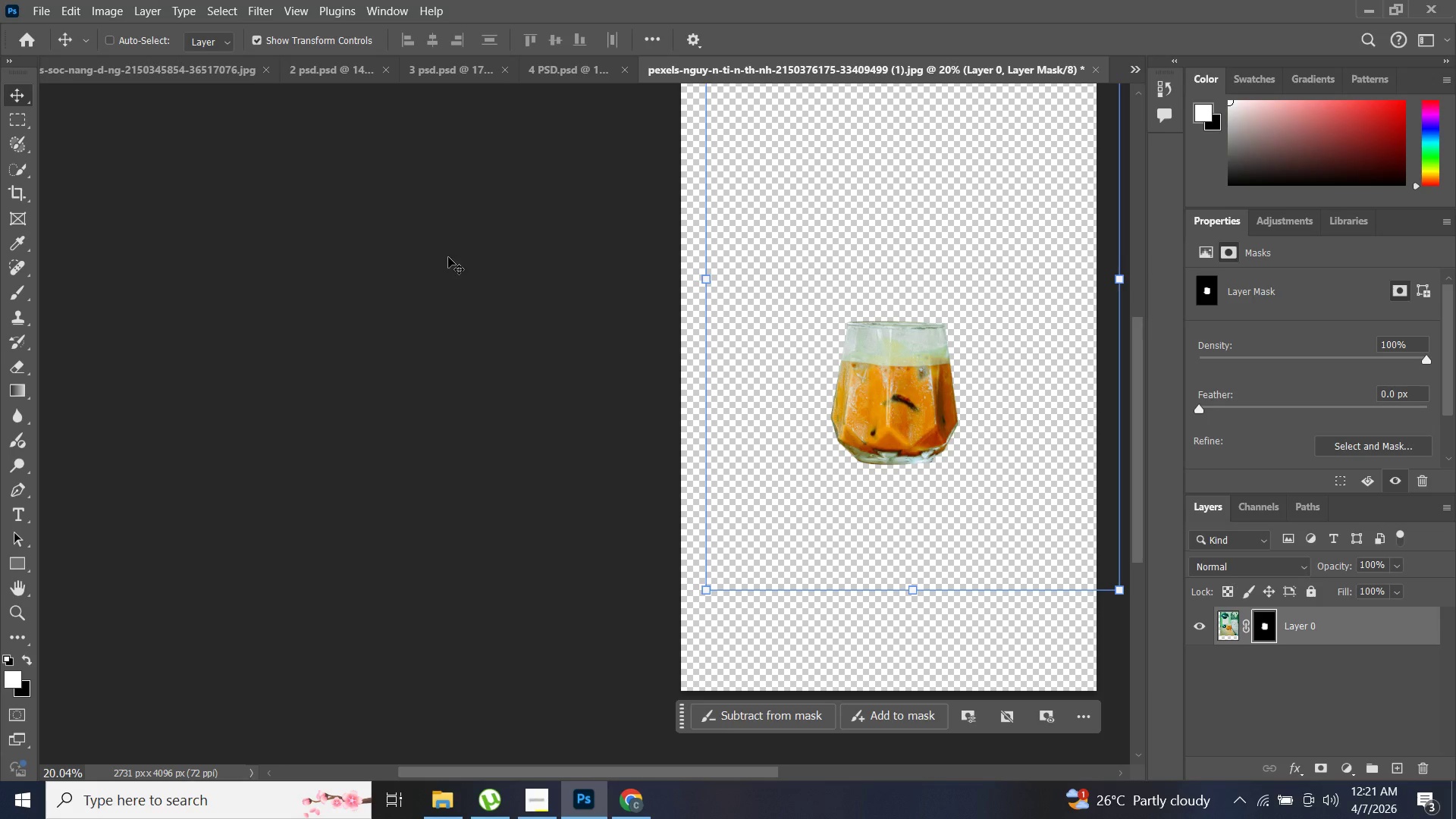 
key(Alt+Control+Shift+W)
 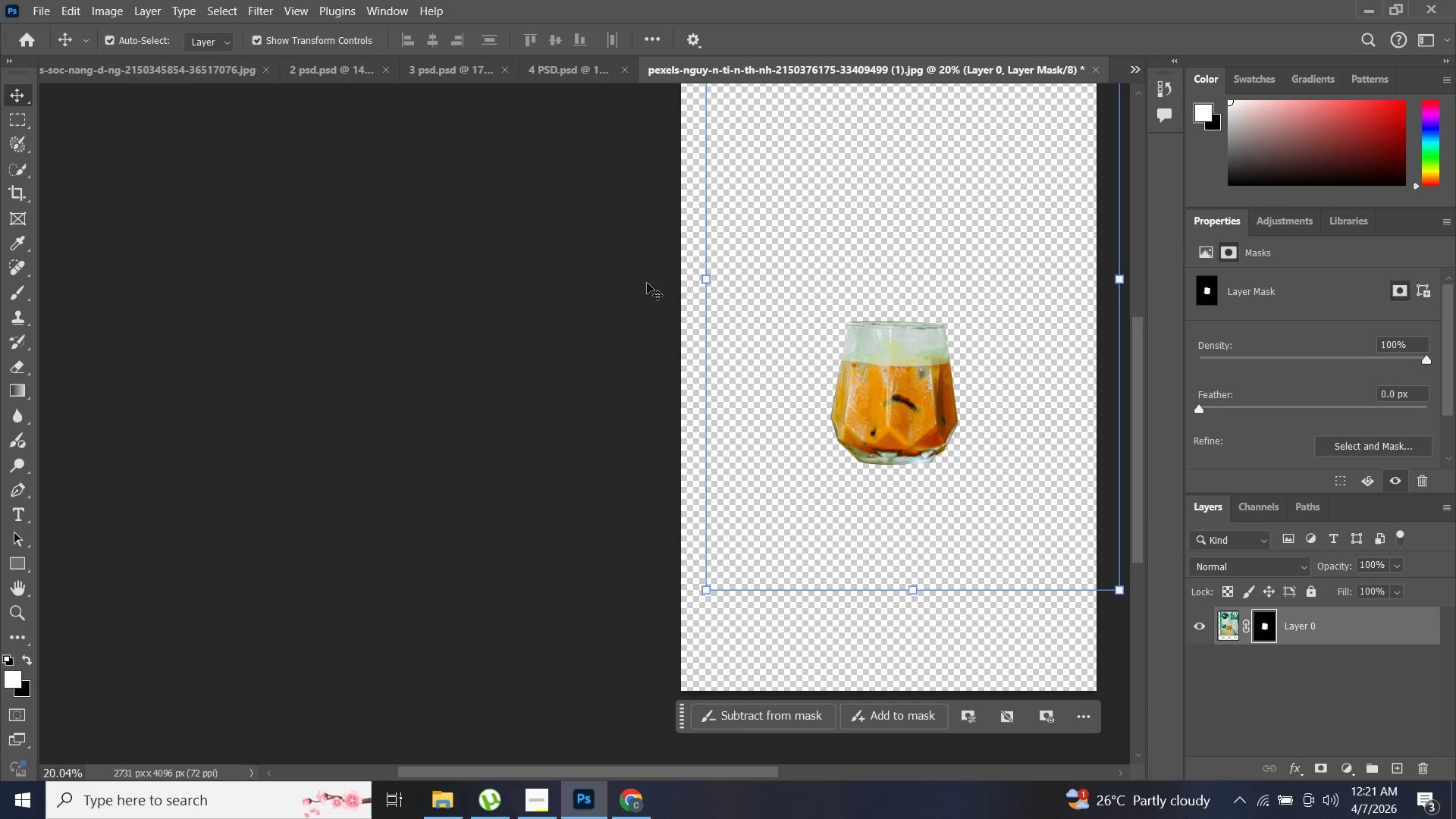 
left_click([371, 367])
 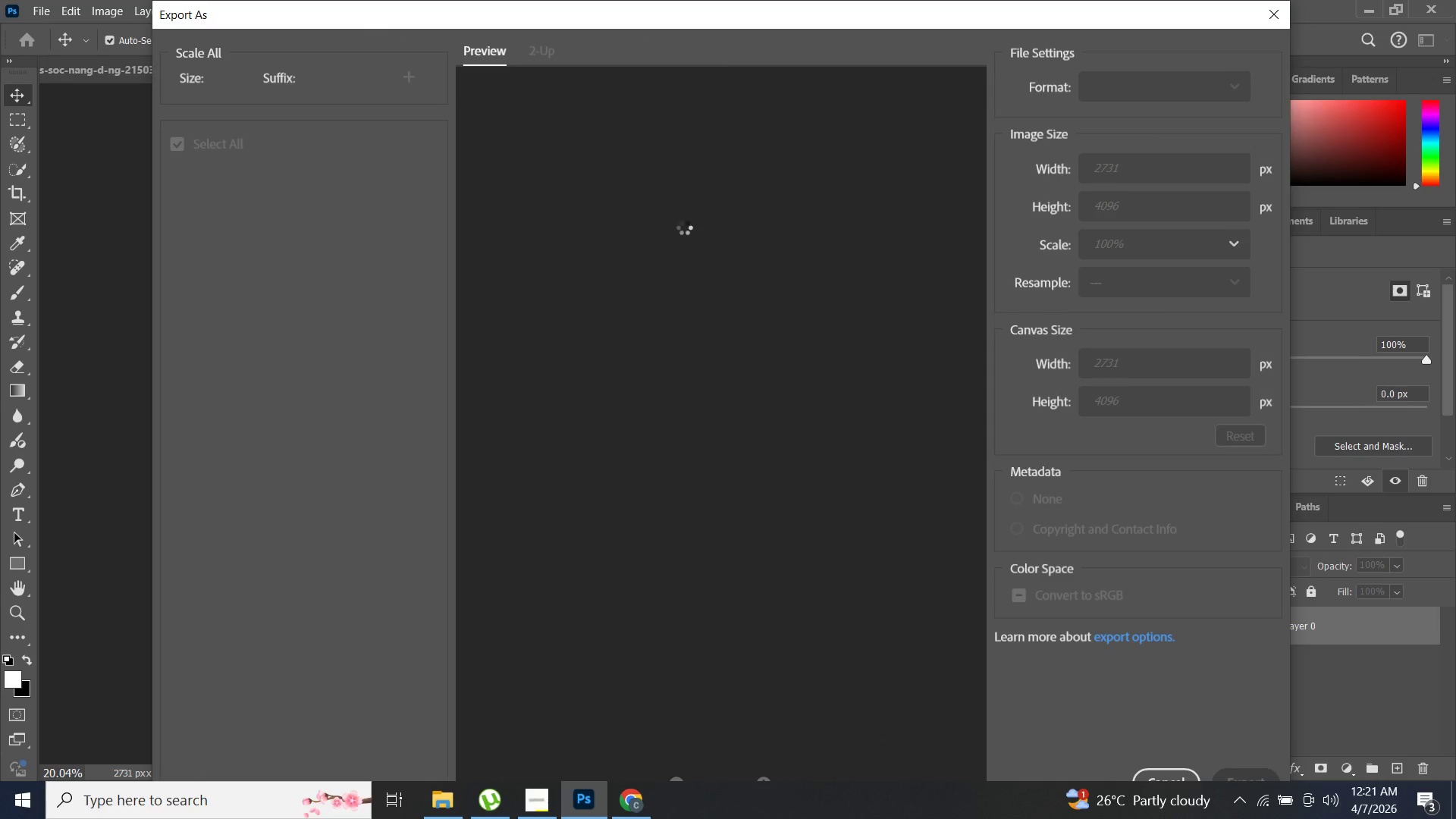 
mouse_move([1102, 116])
 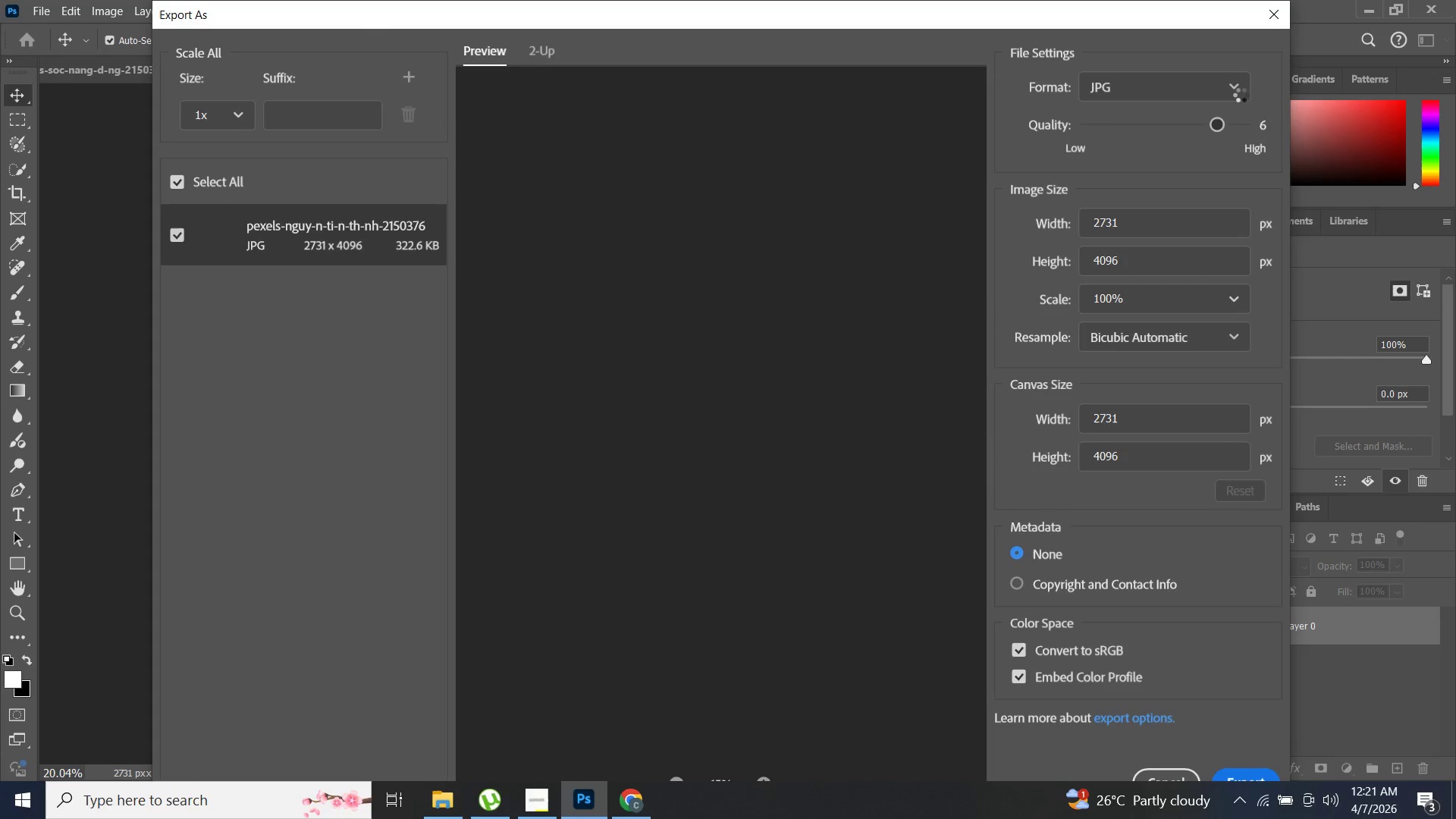 
wait(8.06)
 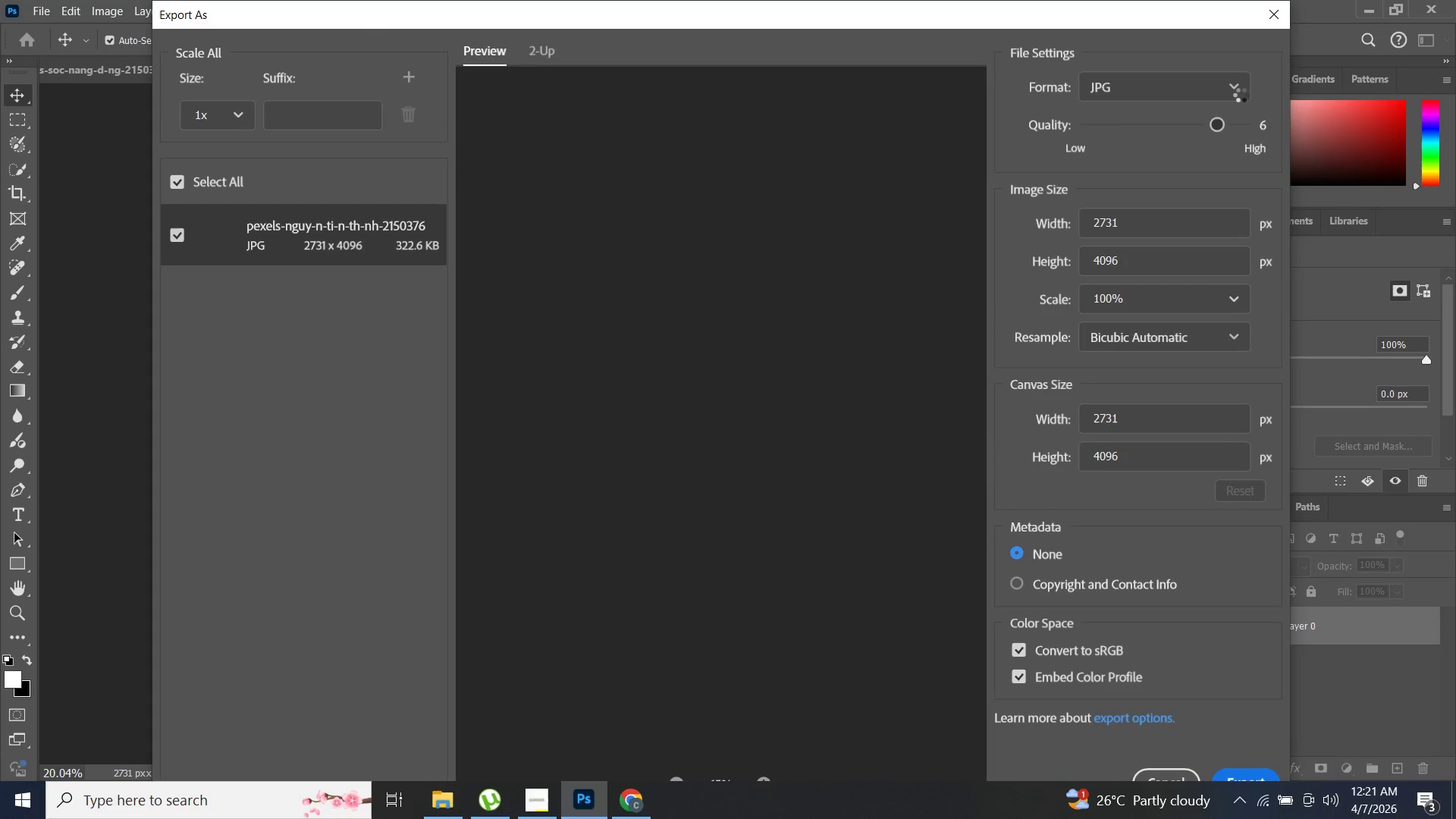 
left_click([1242, 94])
 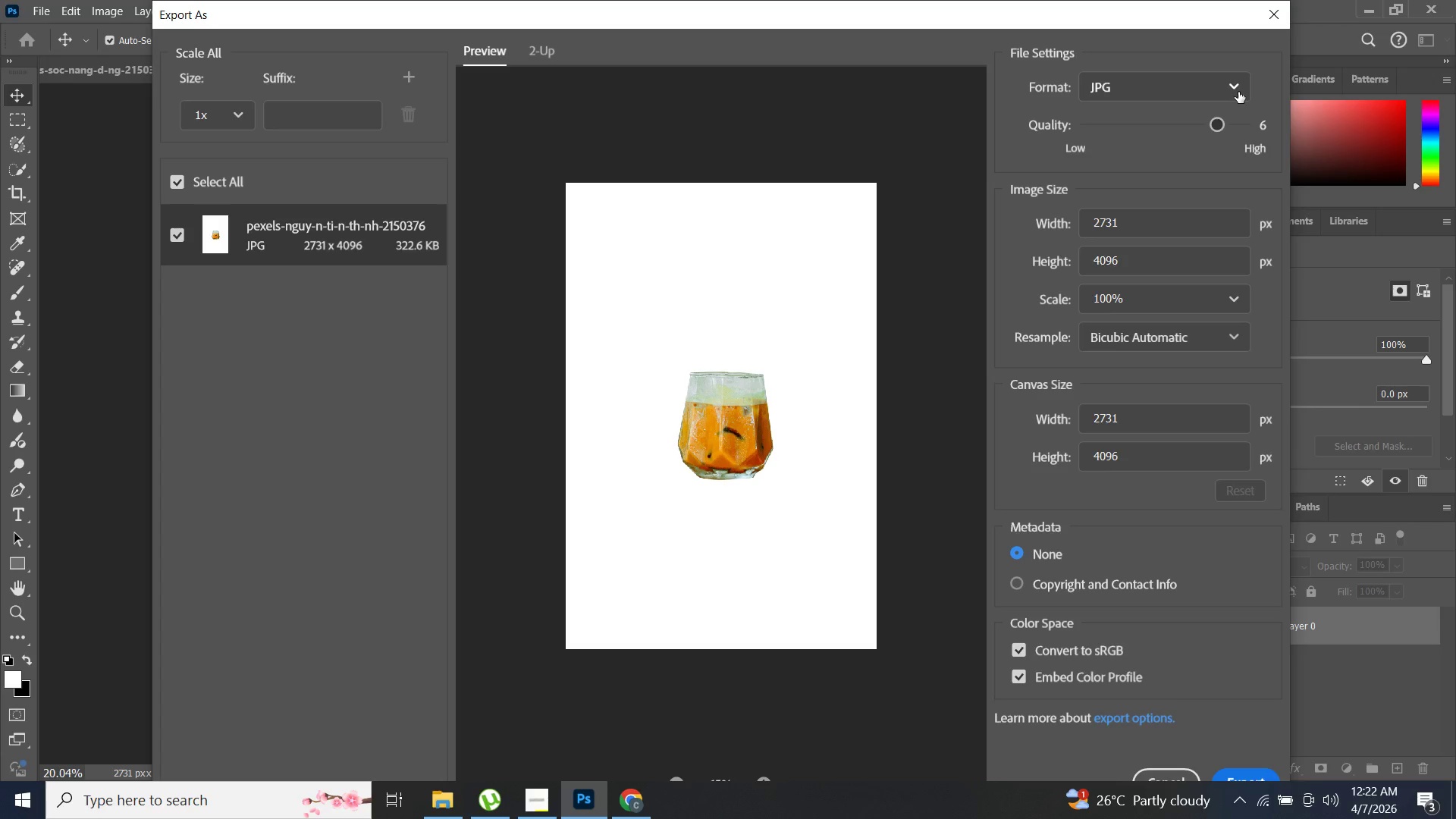 
mouse_move([1230, 109])
 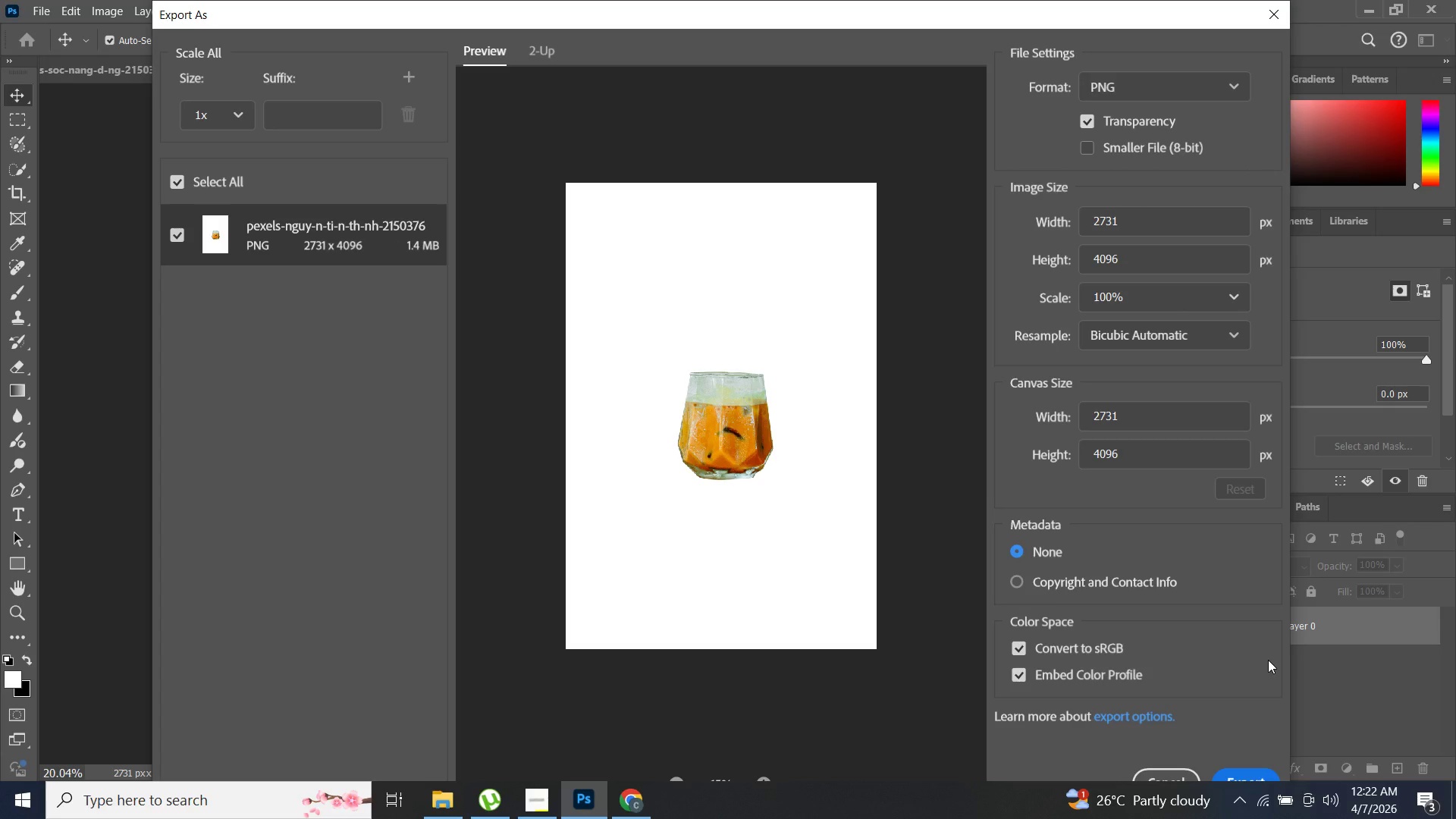 
wait(10.2)
 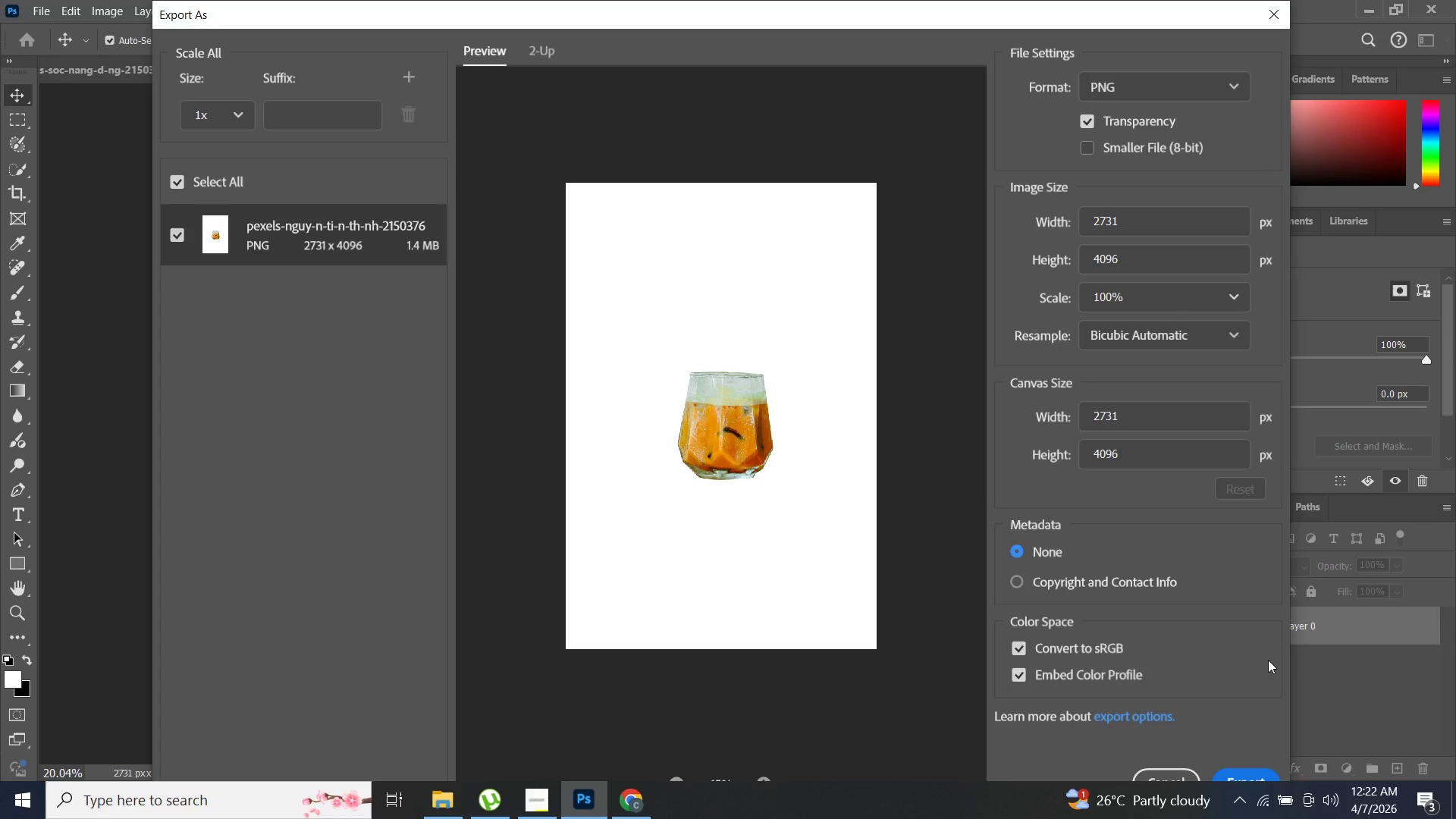 
left_click([539, 804])